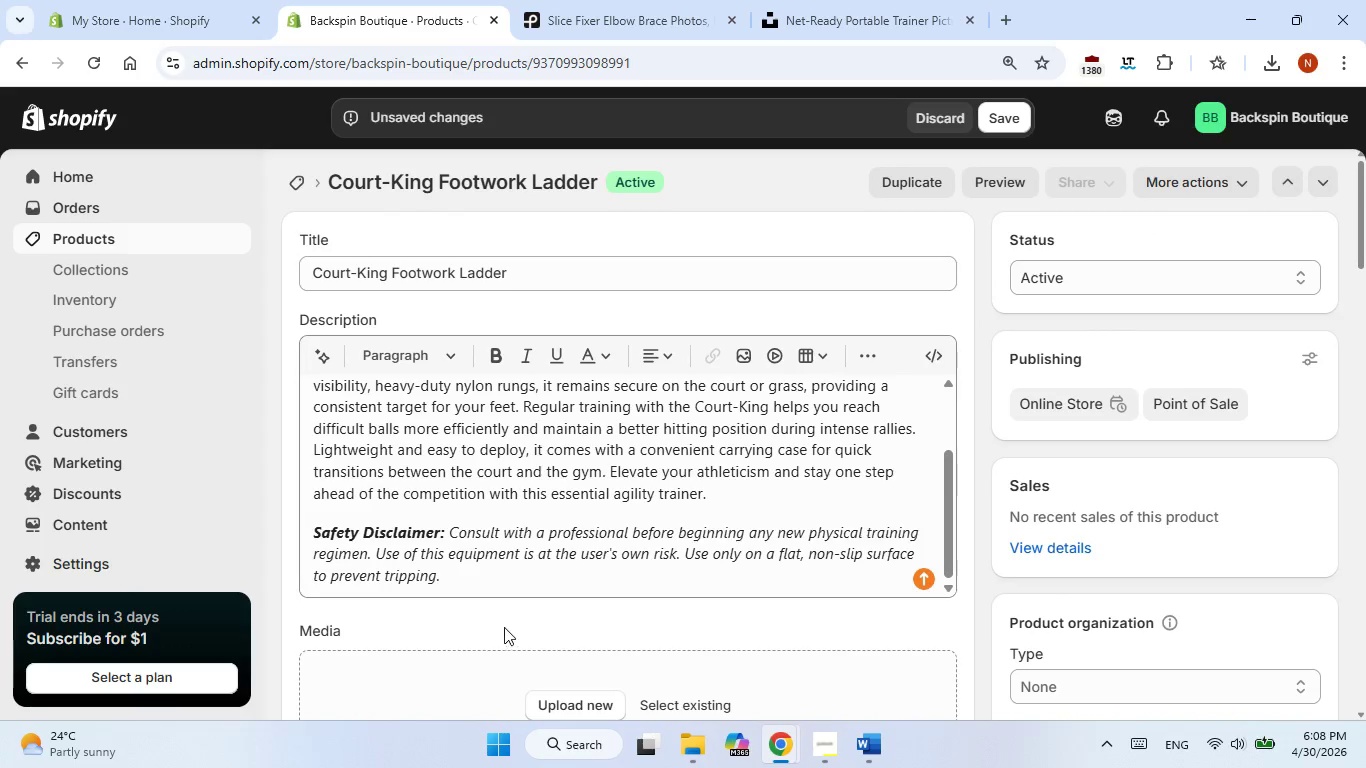 
scroll: coordinate [504, 627], scroll_direction: none, amount: 0.0
 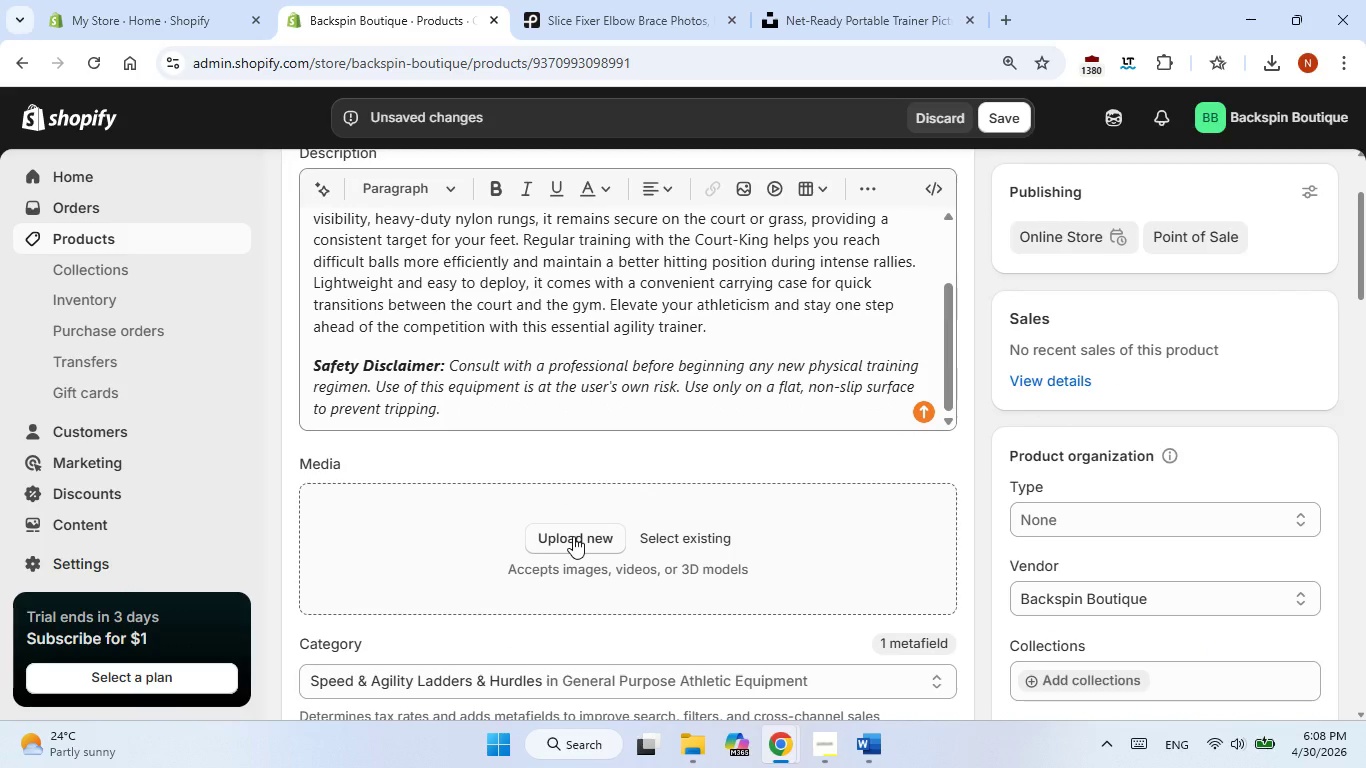 
left_click([573, 536])
 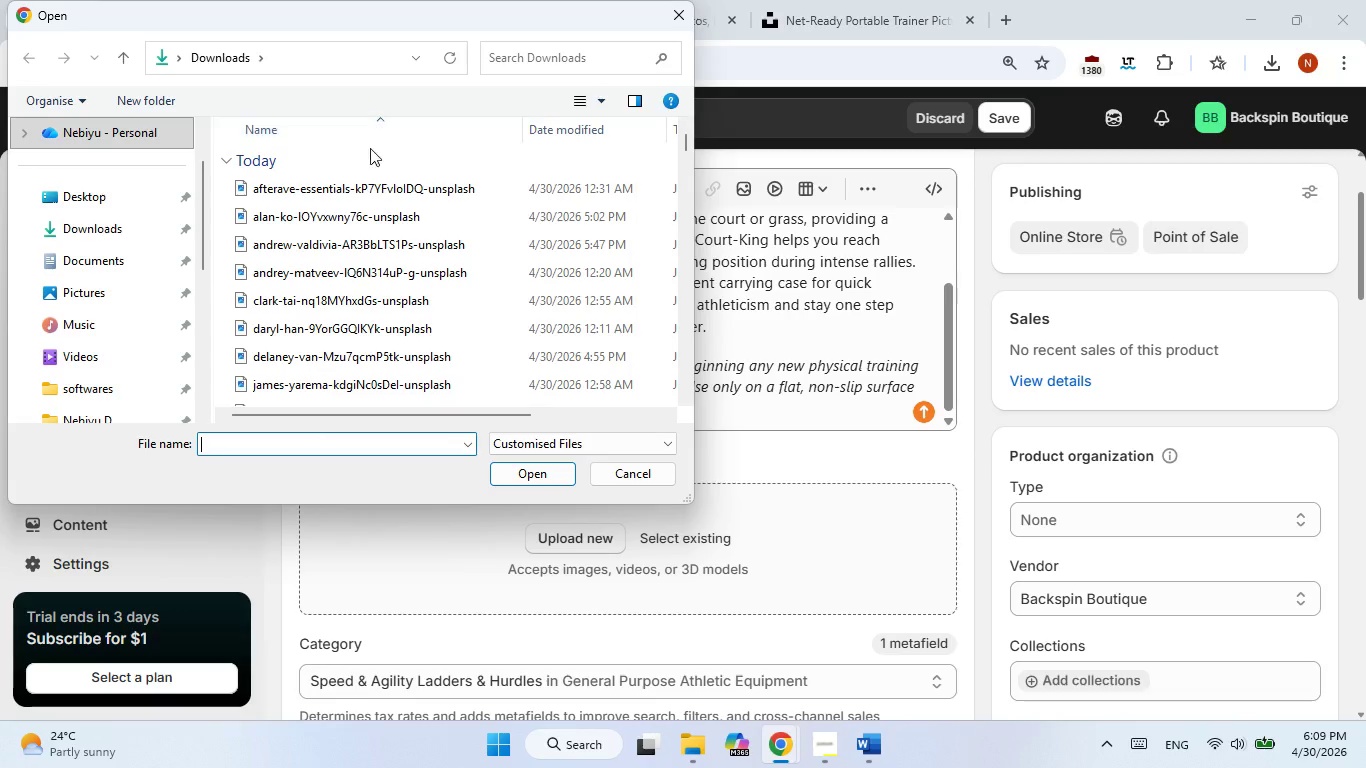 
left_click([628, 472])
 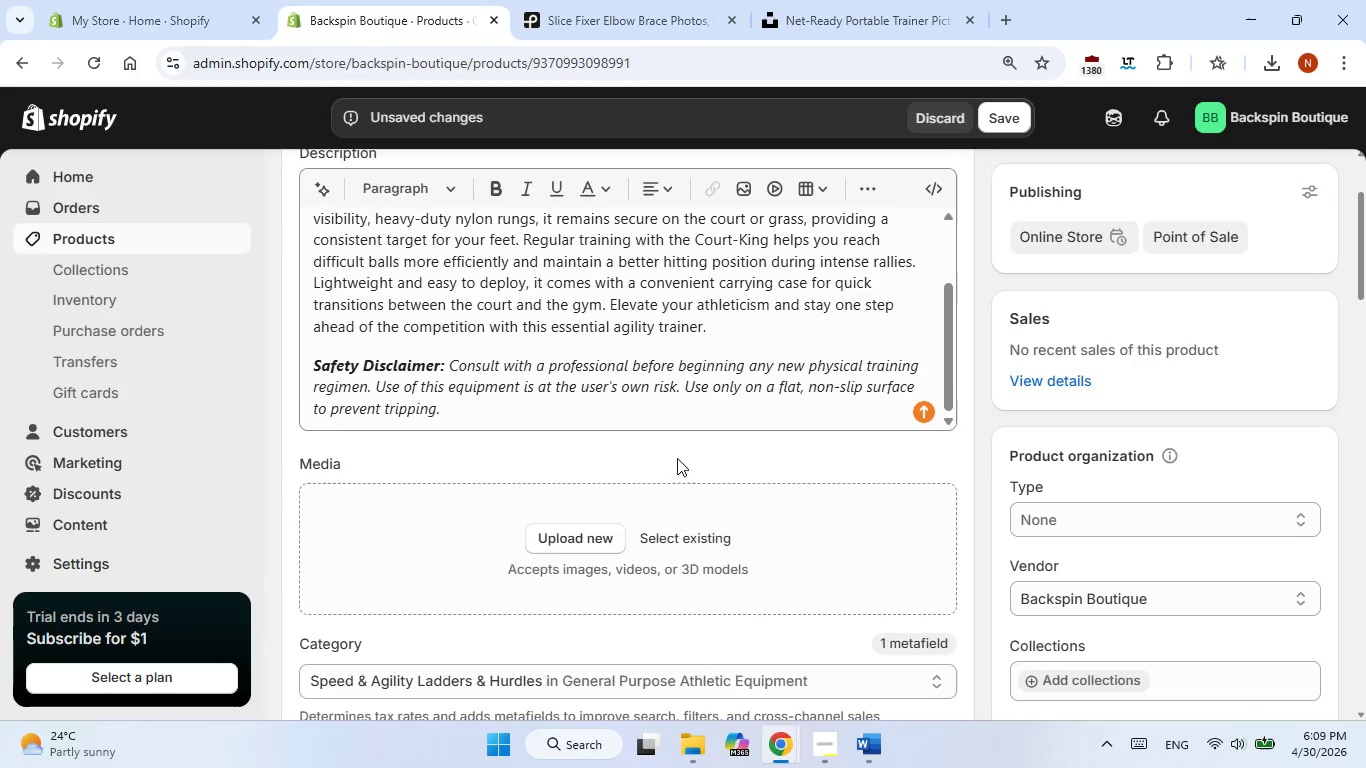 
scroll: coordinate [677, 458], scroll_direction: up, amount: 1.0
 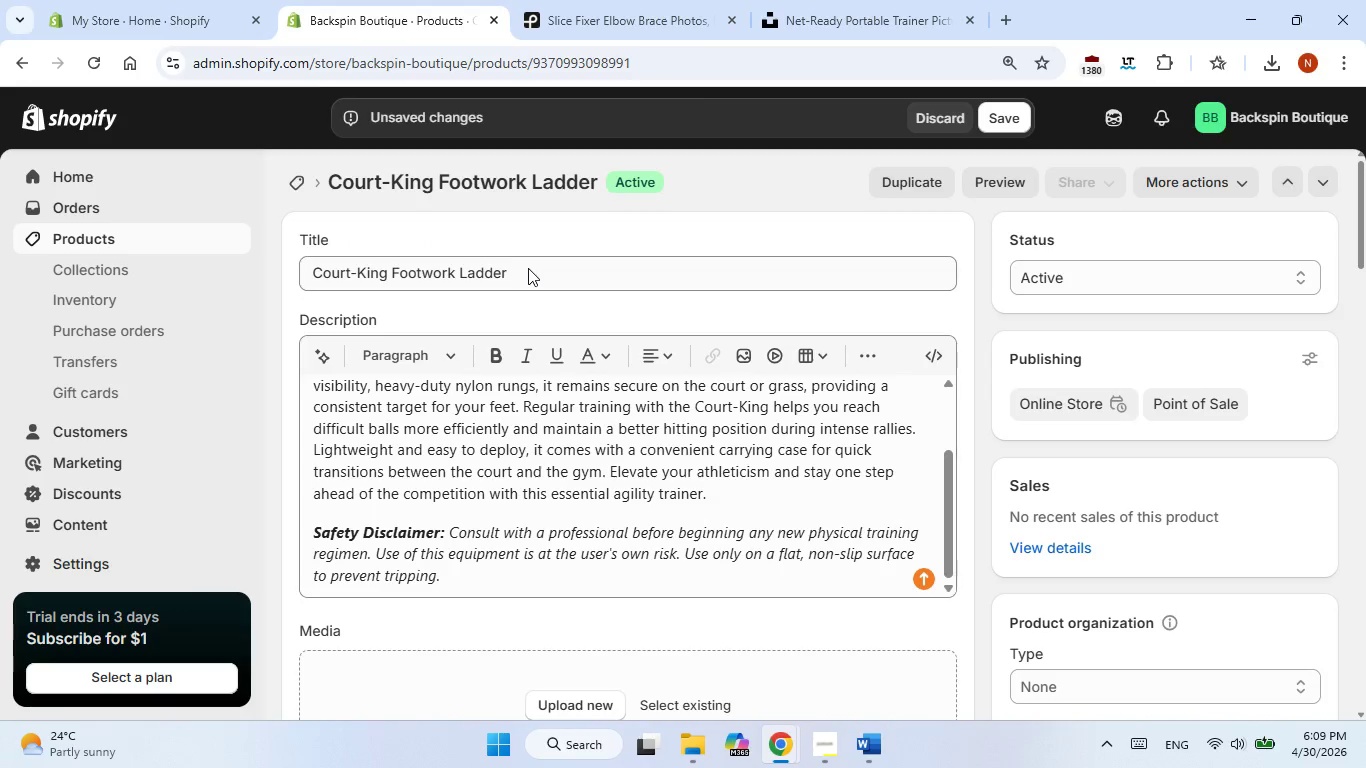 
left_click_drag(start_coordinate=[528, 268], to_coordinate=[313, 286])
 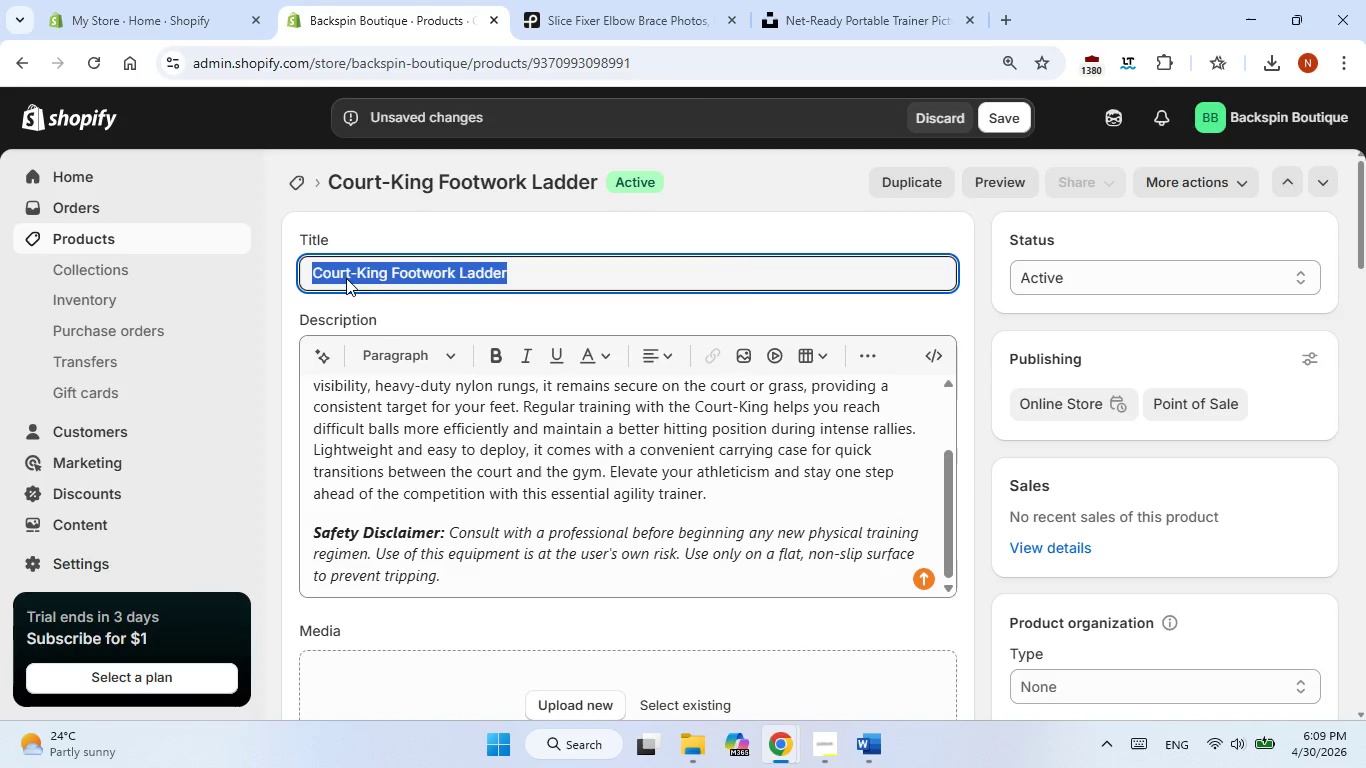 
right_click([346, 278])
 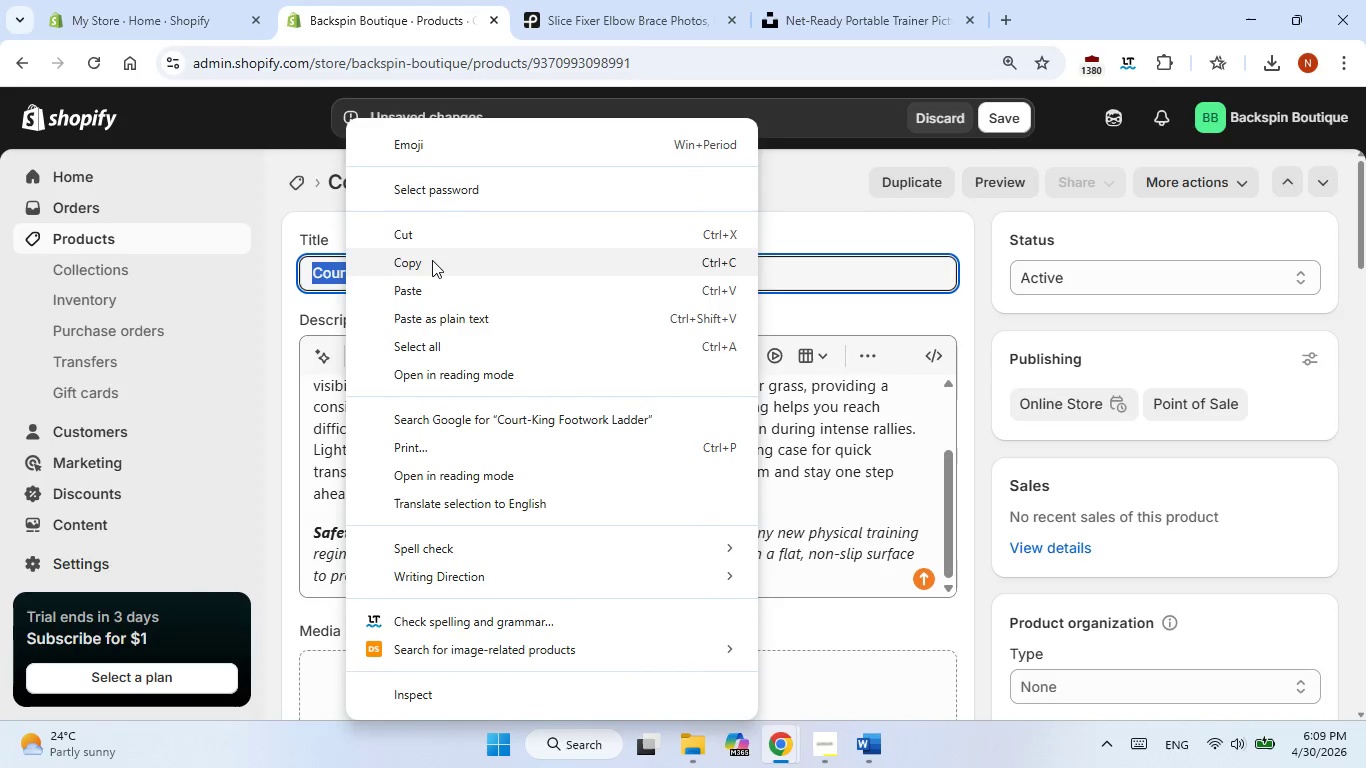 
left_click([432, 260])
 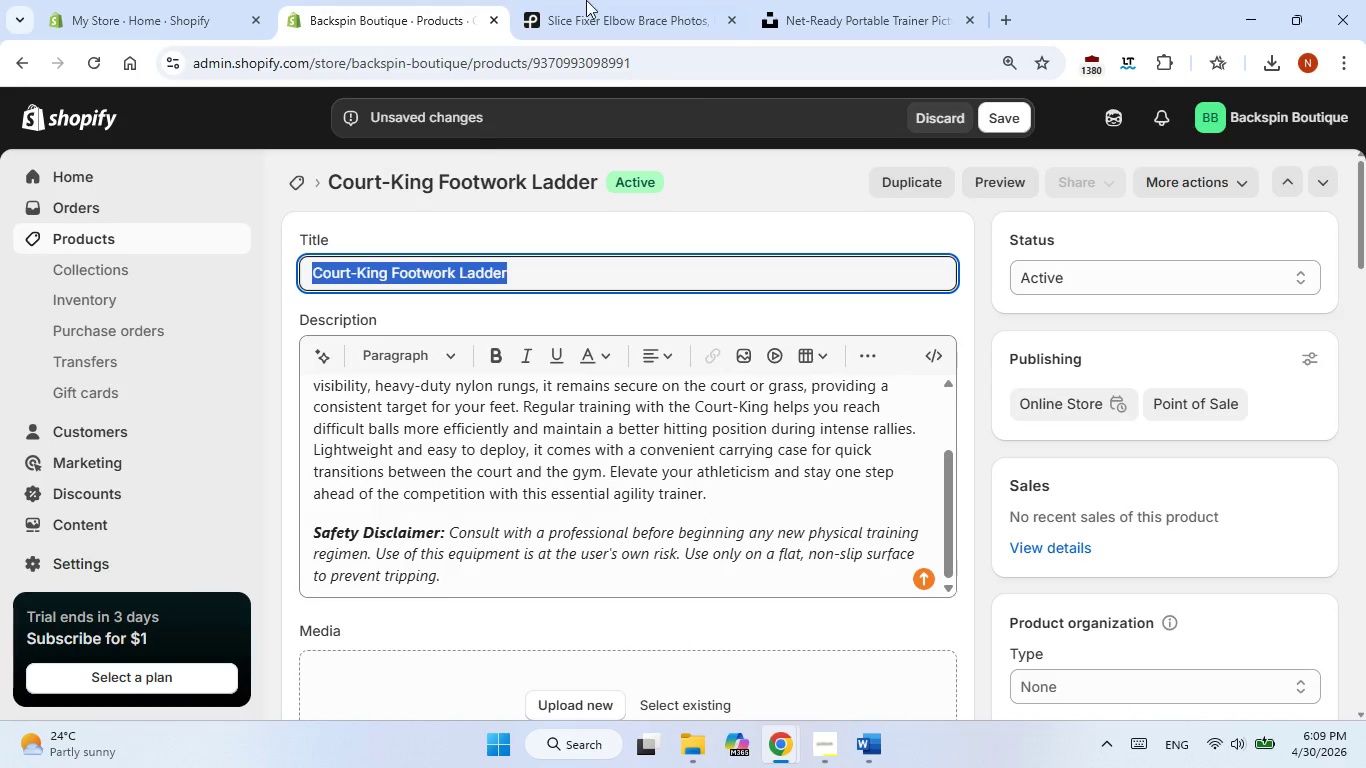 
left_click([593, 0])
 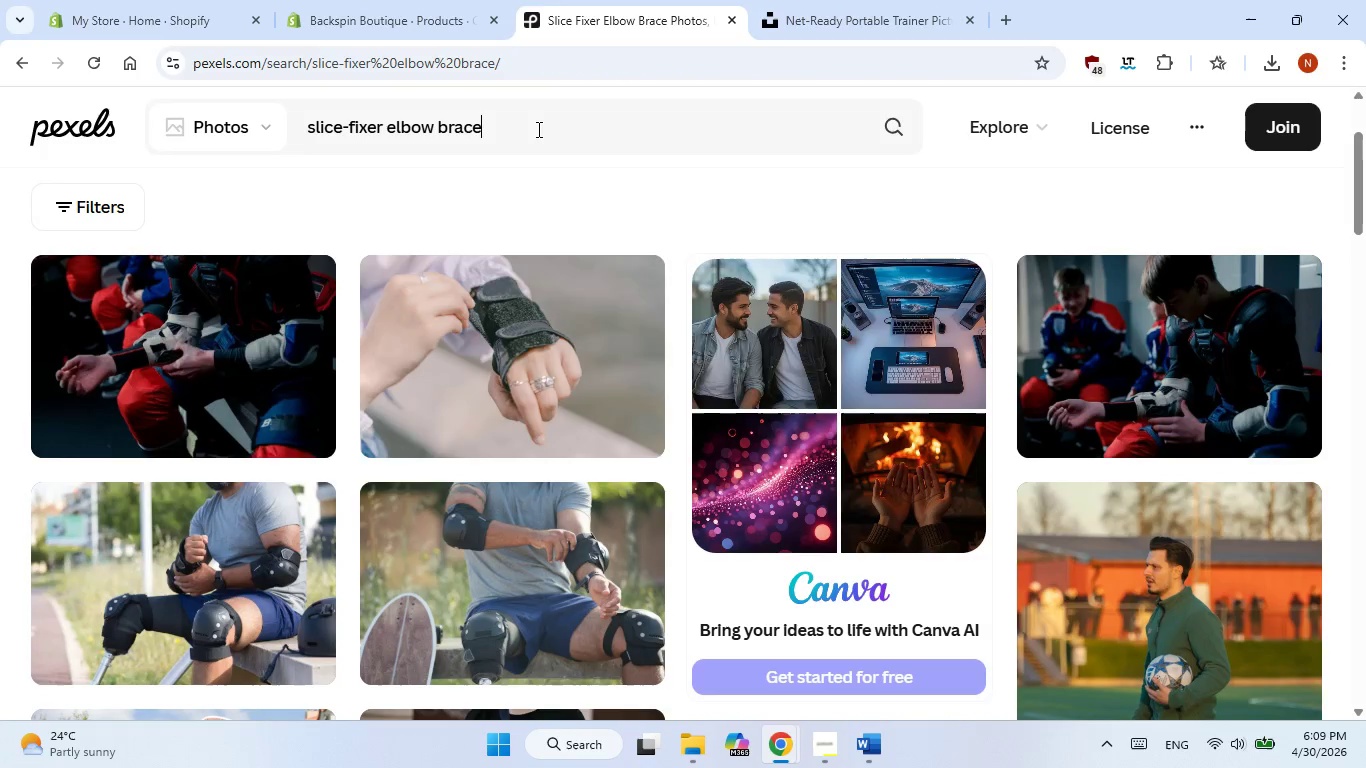 
double_click([537, 129])
 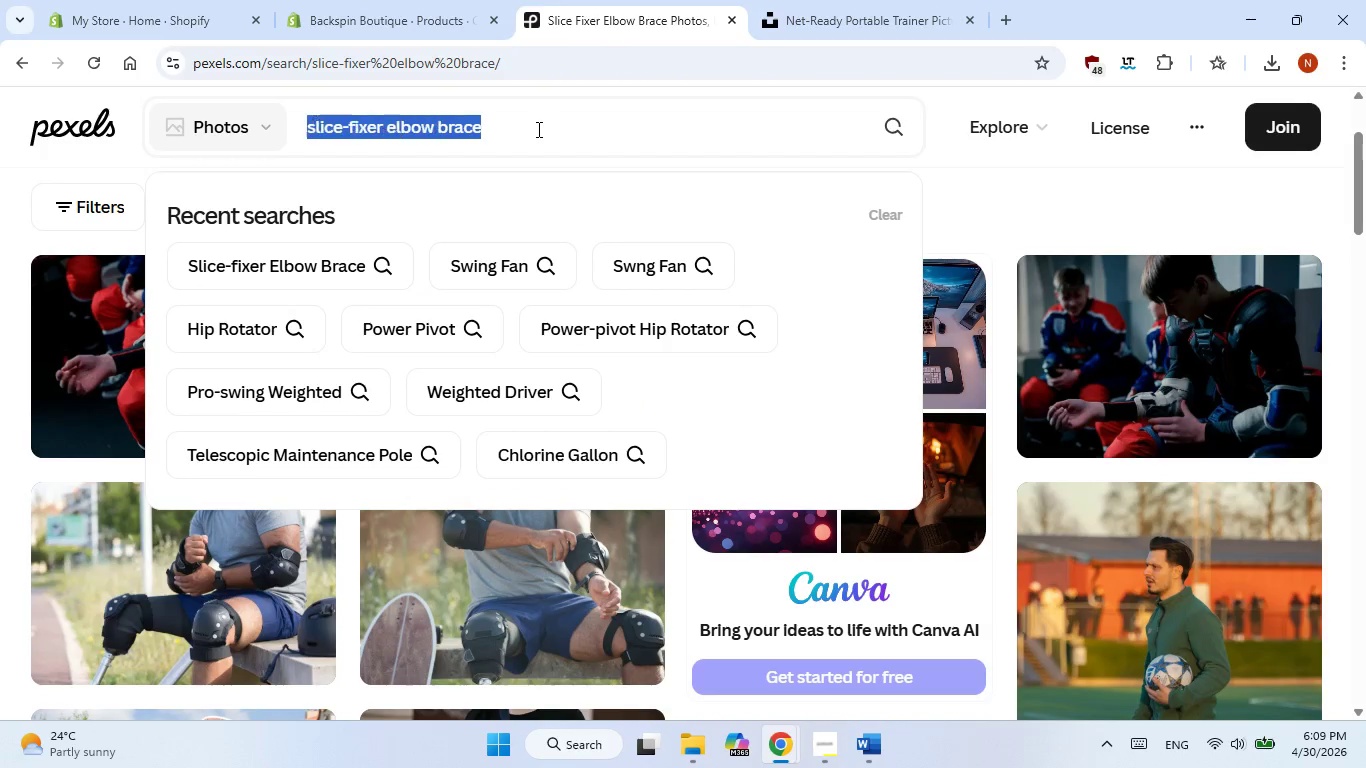 
triple_click([537, 129])
 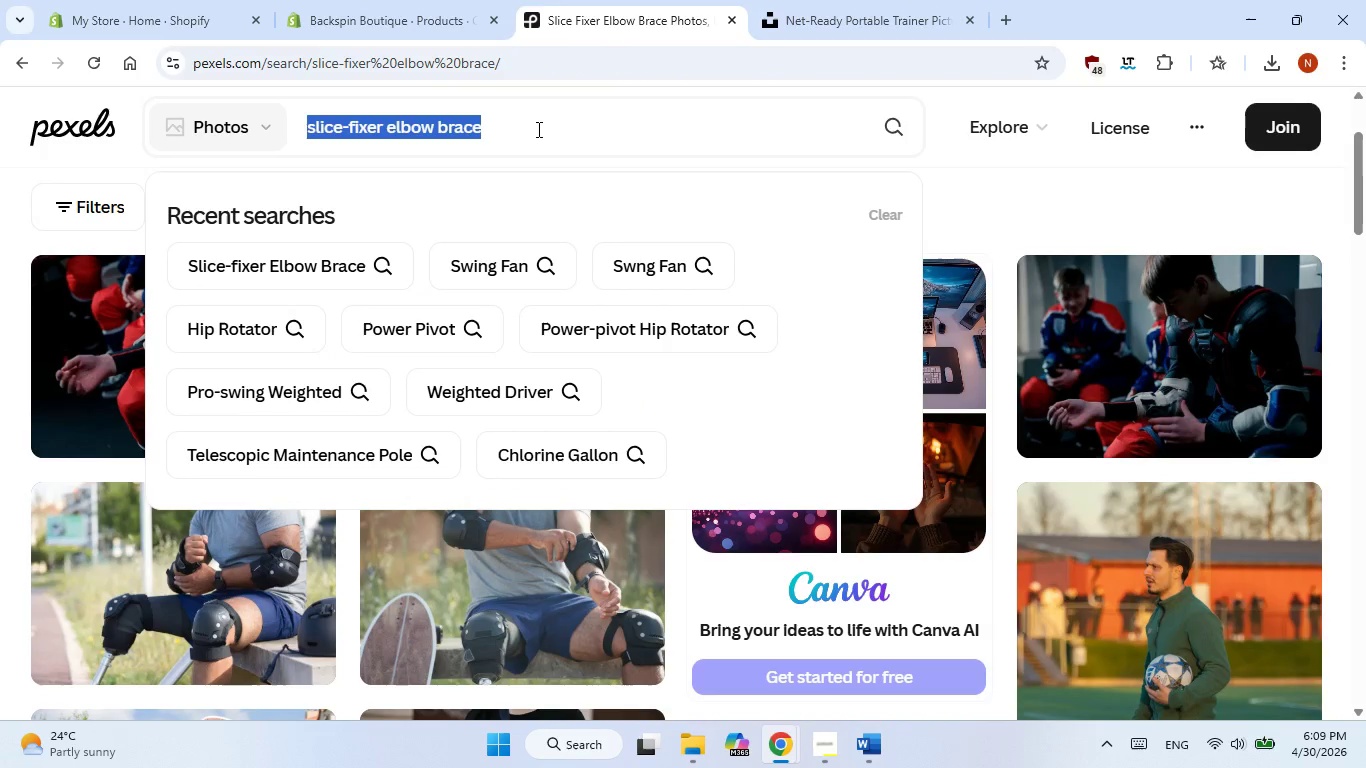 
right_click([537, 129])
 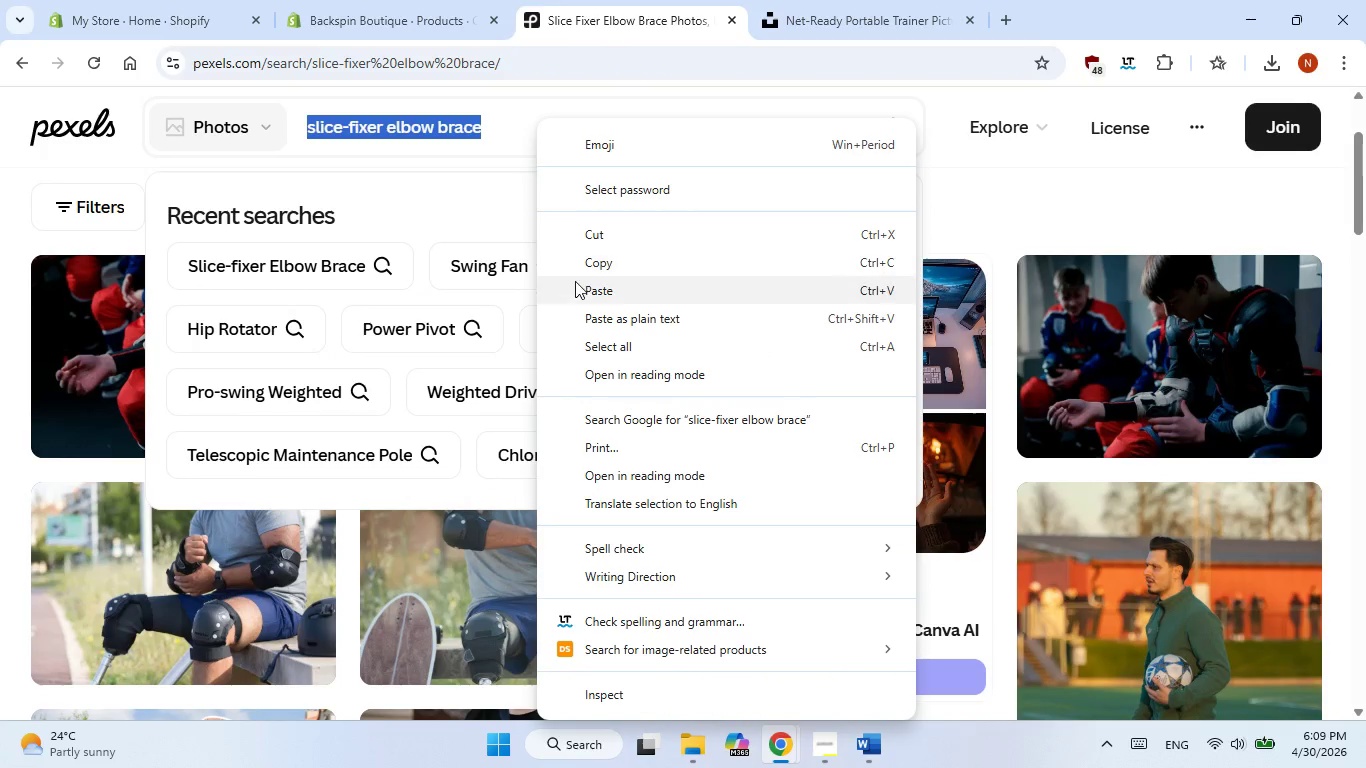 
left_click([577, 300])
 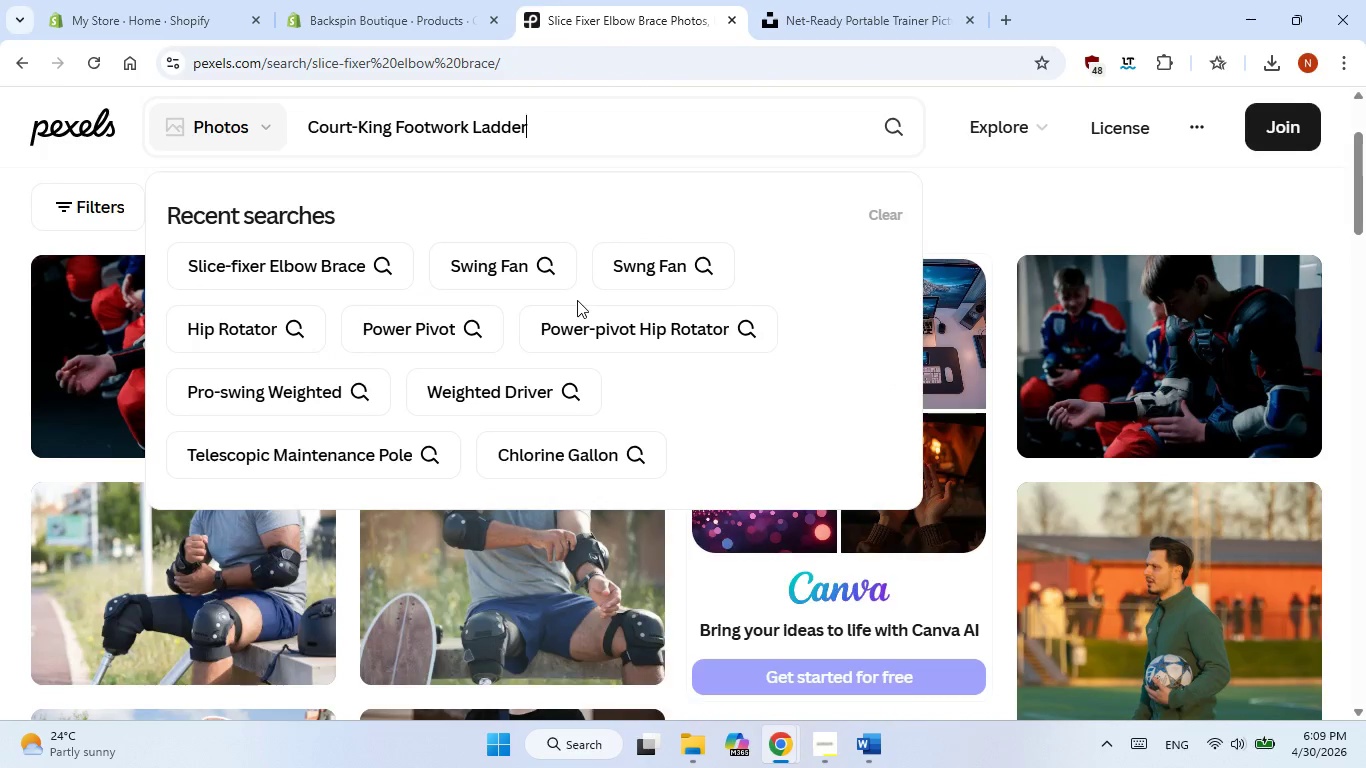 
key(NumpadEnter)
 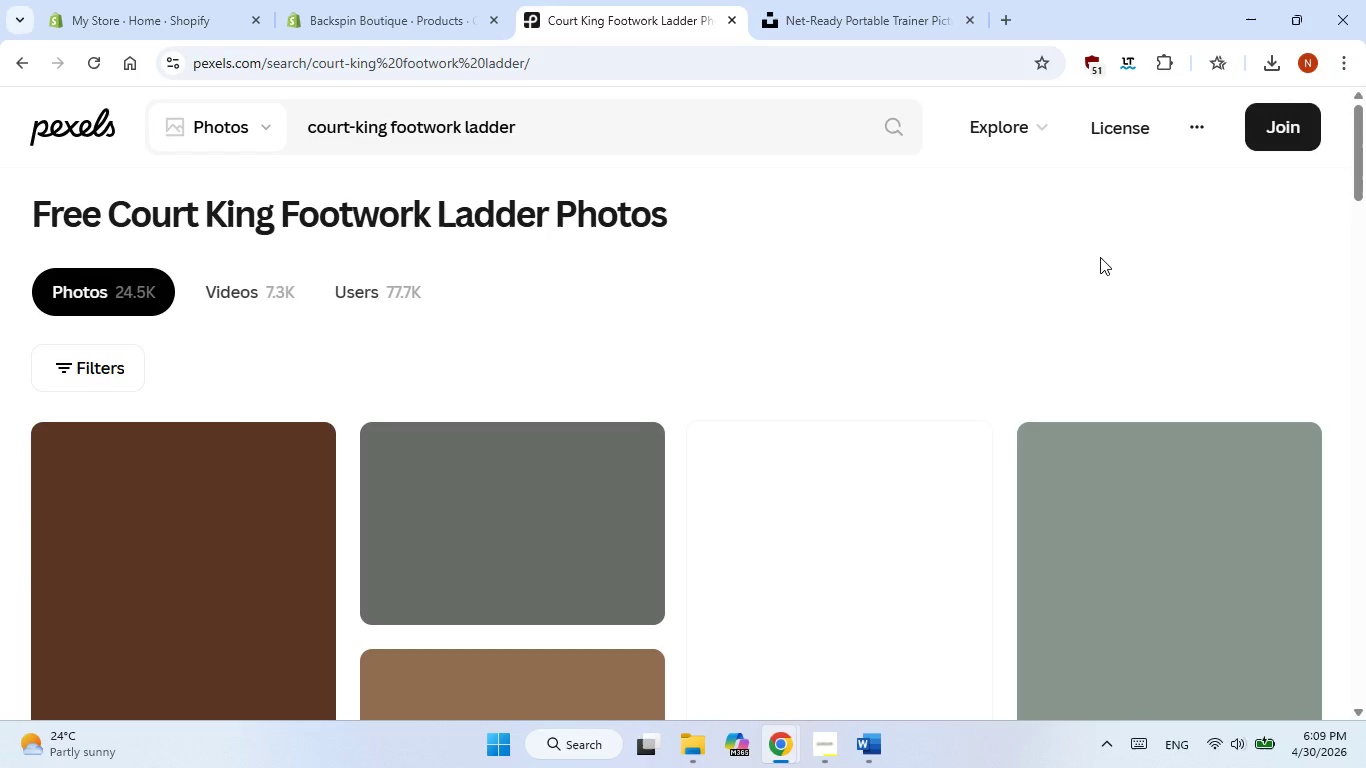 
scroll: coordinate [1035, 277], scroll_direction: none, amount: 0.0
 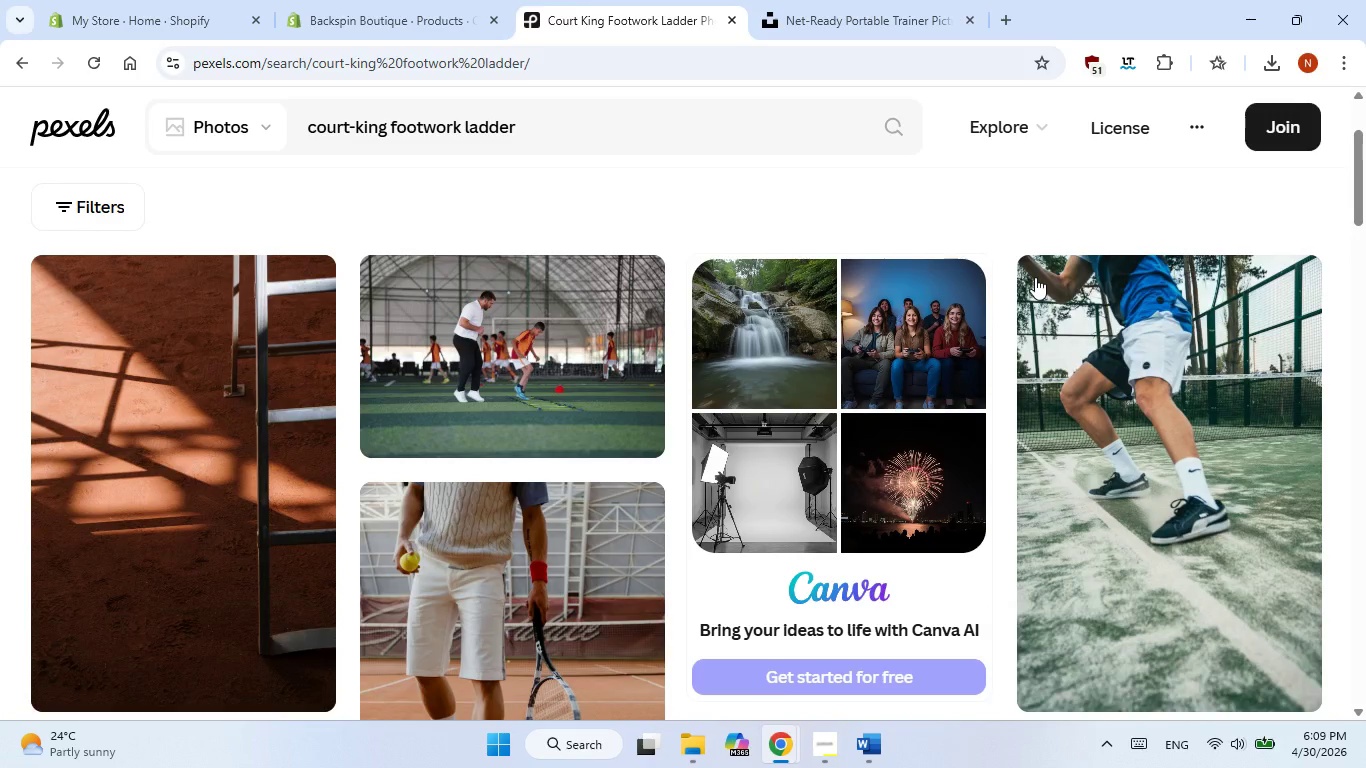 
scroll: coordinate [971, 341], scroll_direction: down, amount: 4.0
 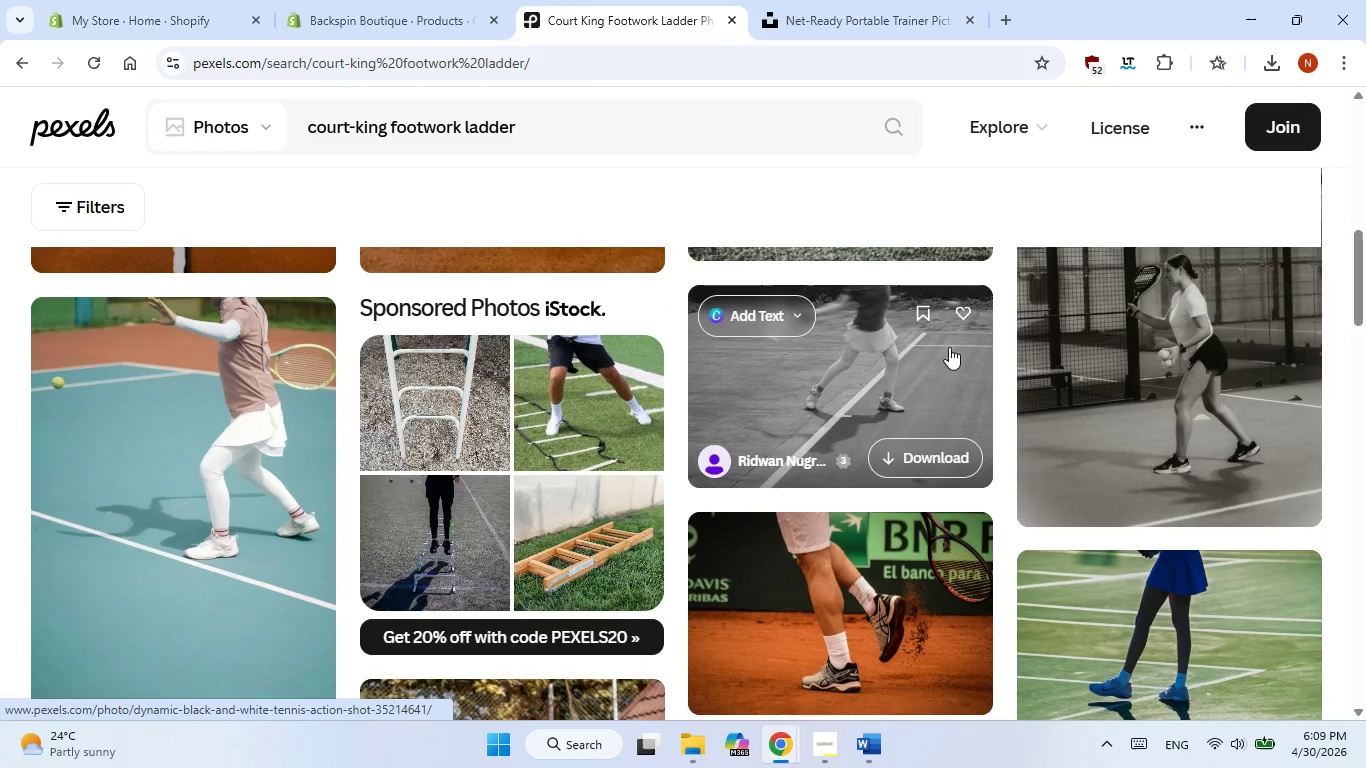 
scroll: coordinate [948, 344], scroll_direction: up, amount: 3.0
 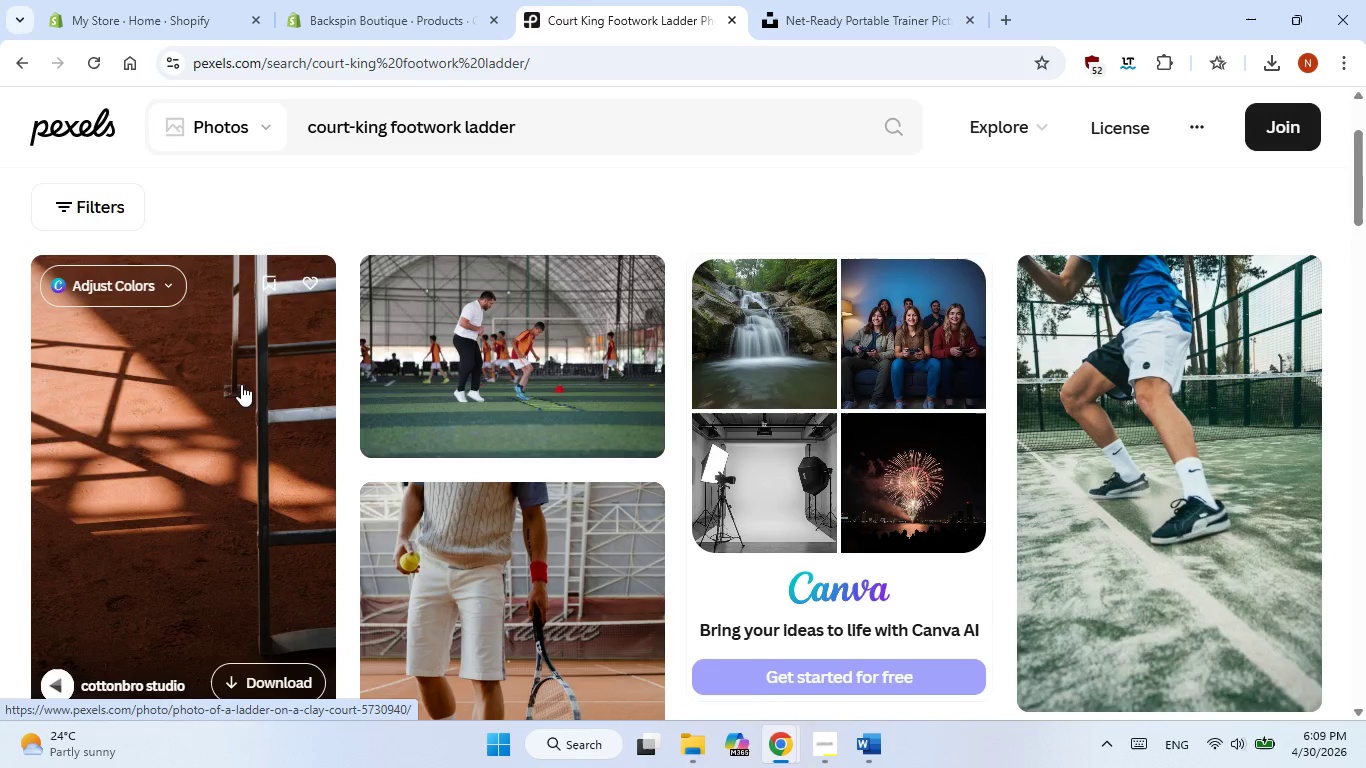 
scroll: coordinate [241, 385], scroll_direction: none, amount: 0.0
 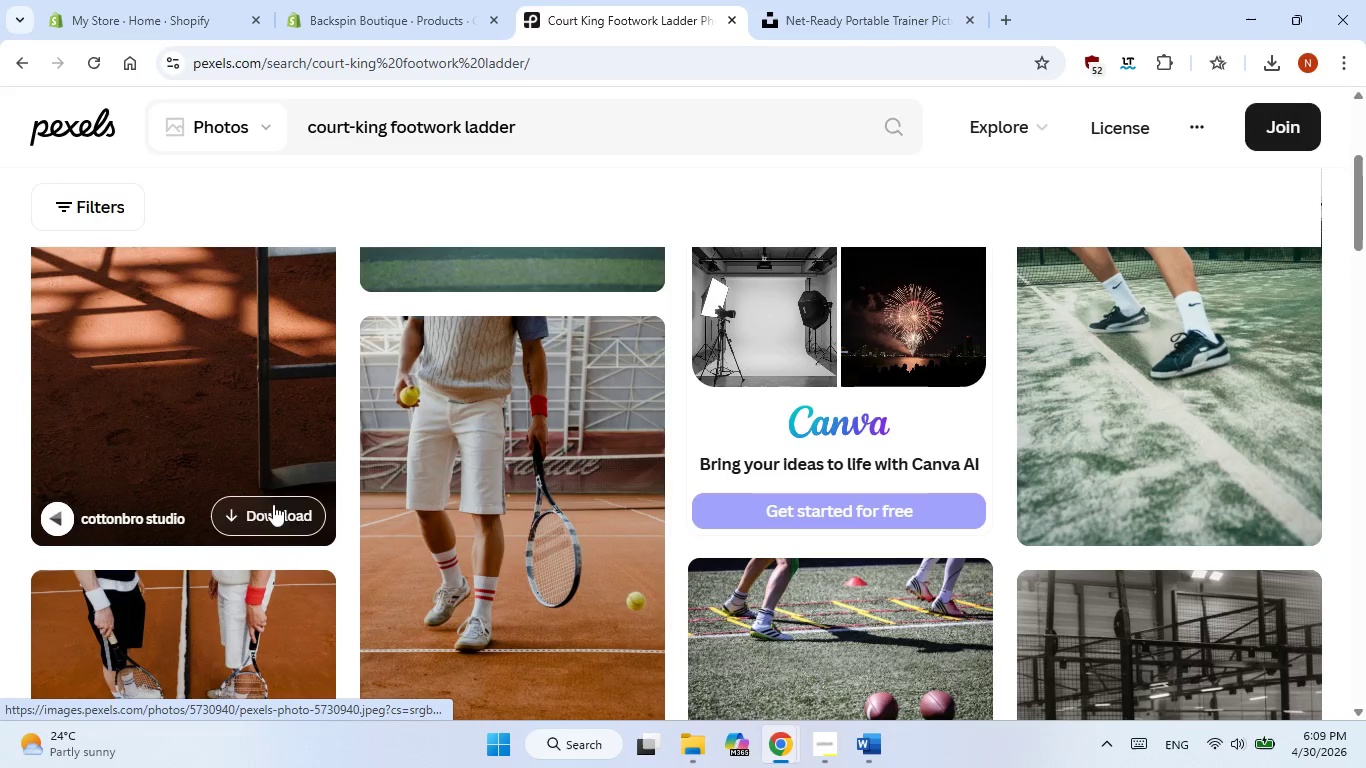 
left_click([273, 510])
 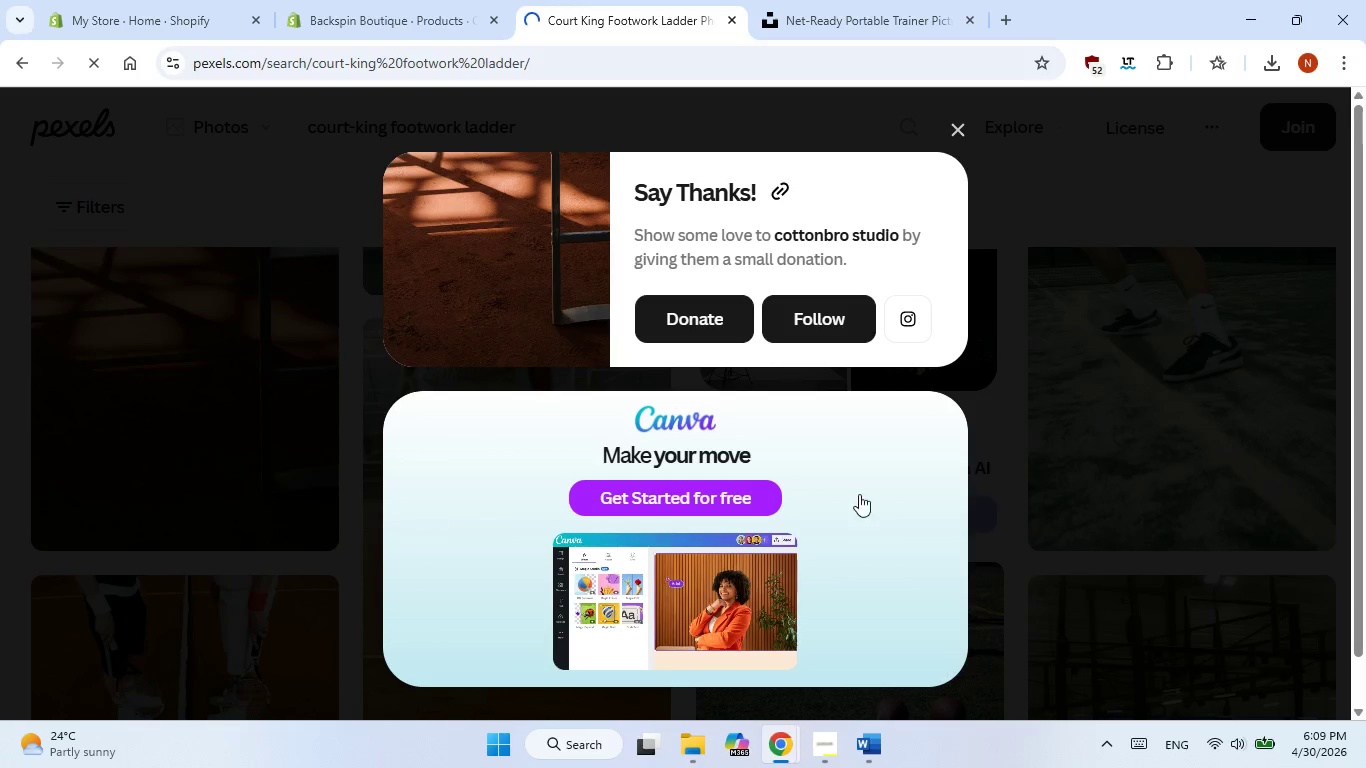 
left_click([1112, 490])
 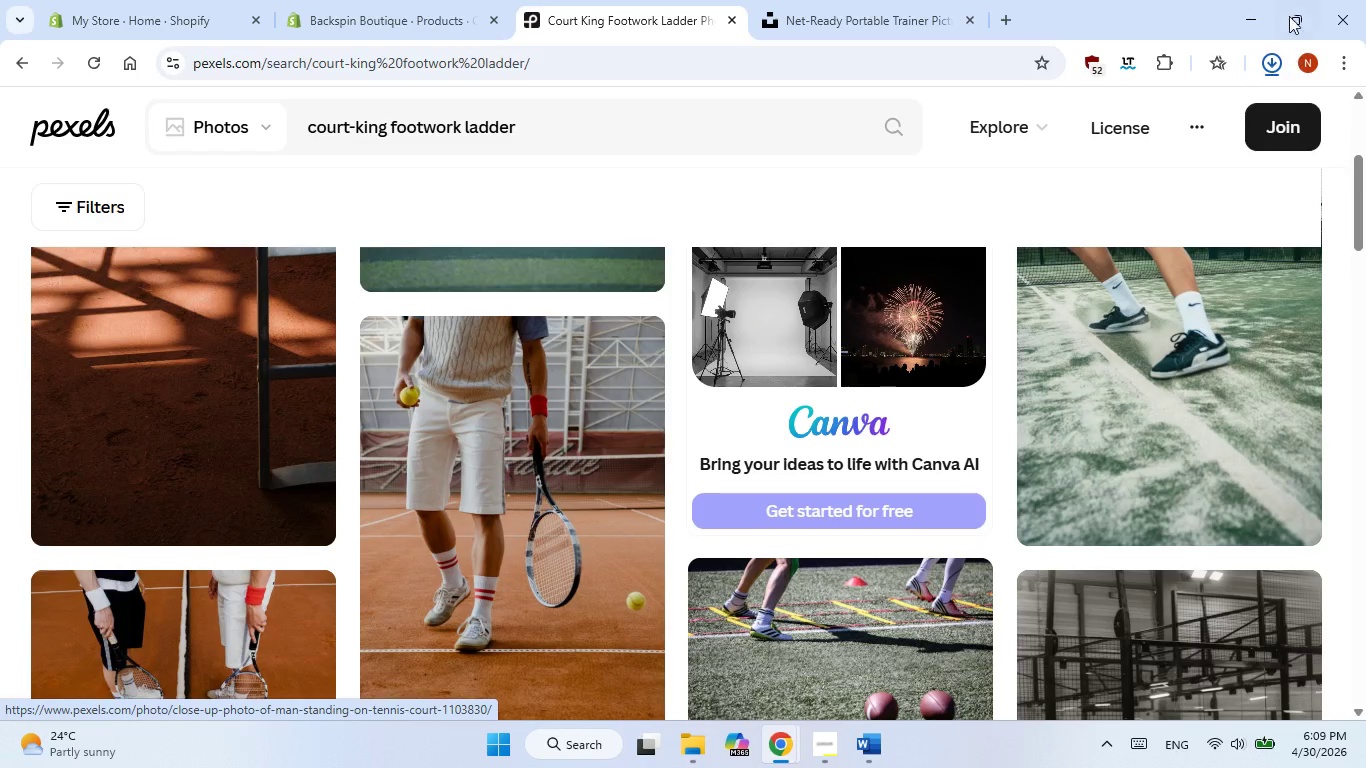 
left_click([755, 0])
 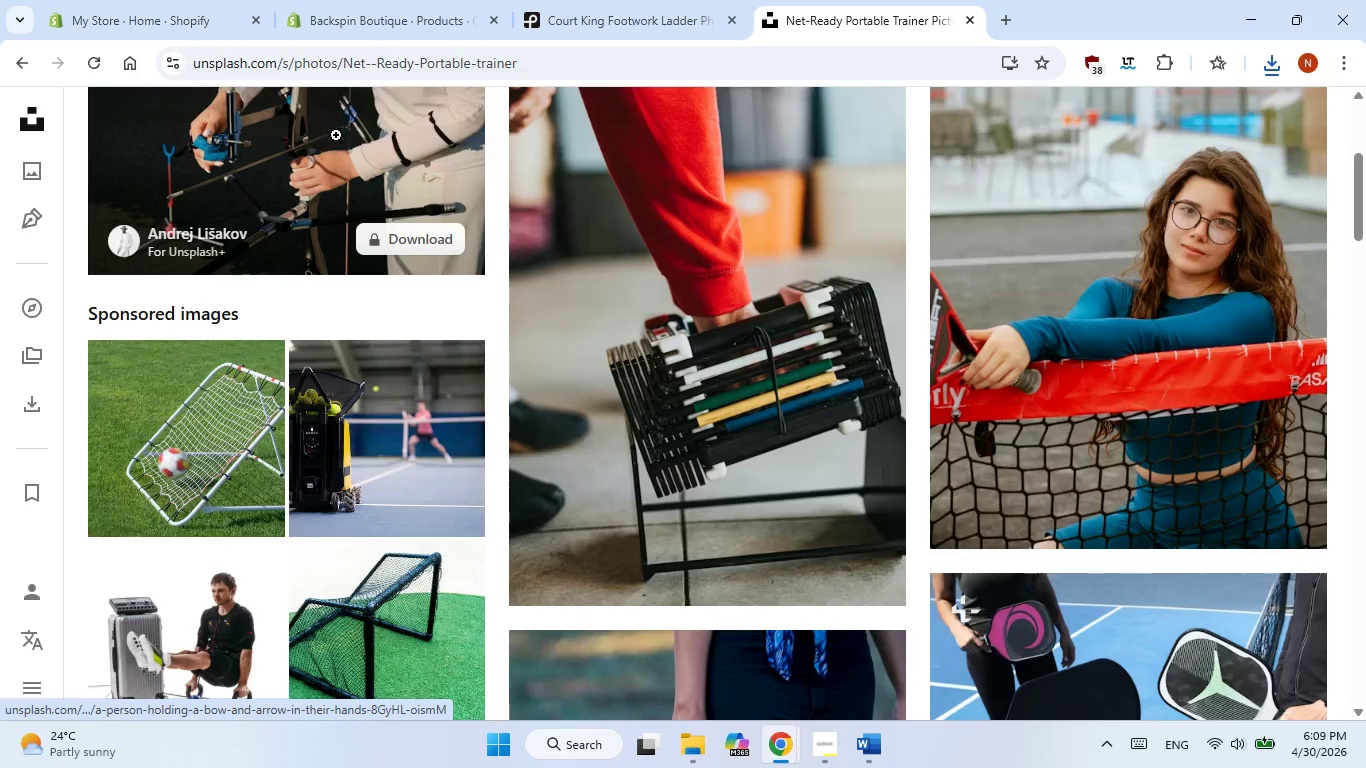 
scroll: coordinate [418, 279], scroll_direction: up, amount: 8.0
 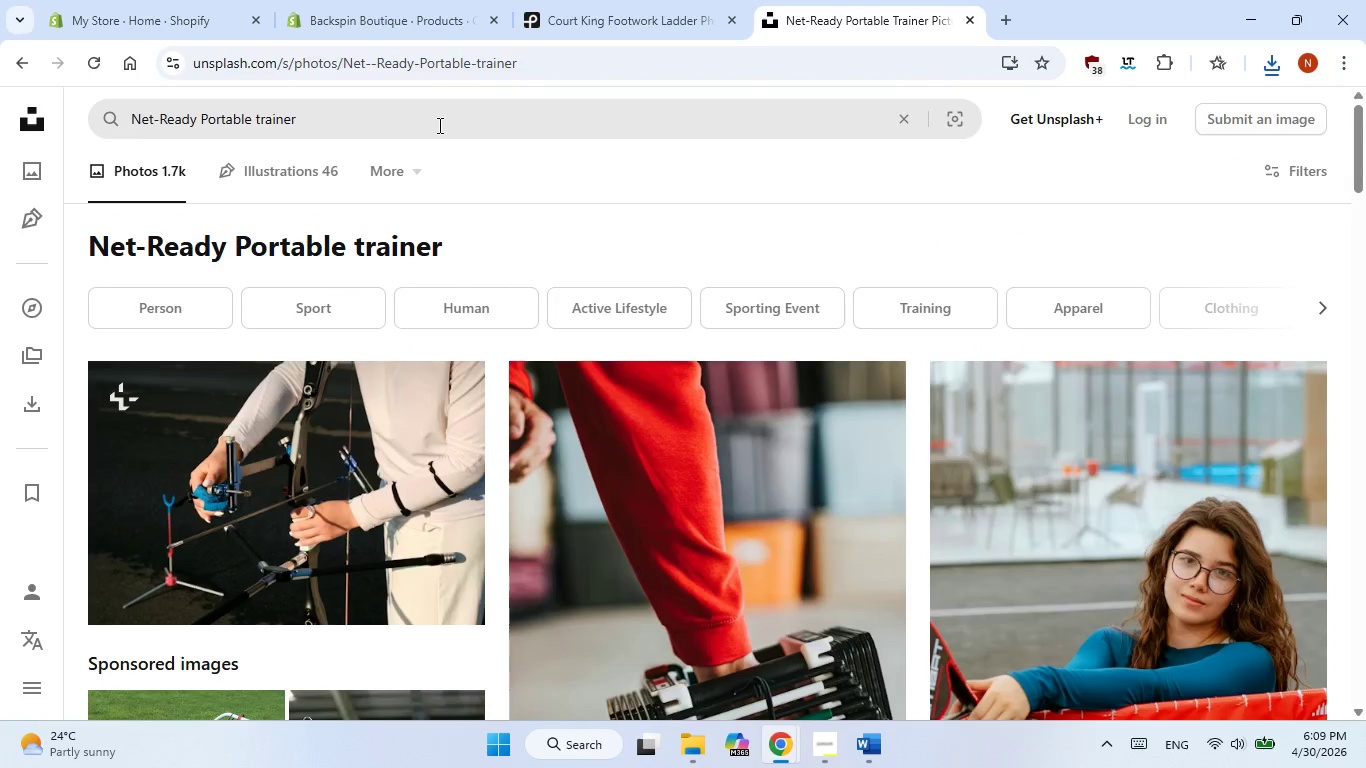 
double_click([438, 125])
 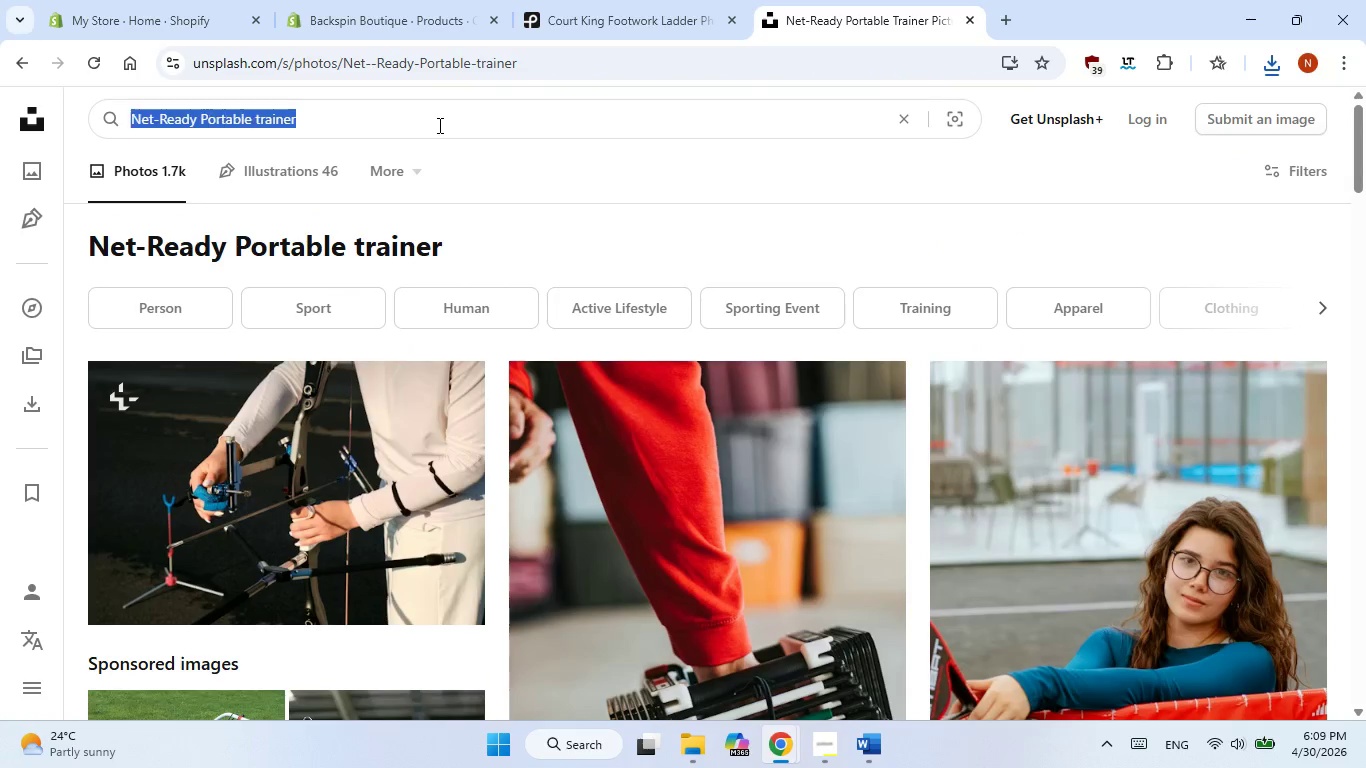 
triple_click([438, 125])
 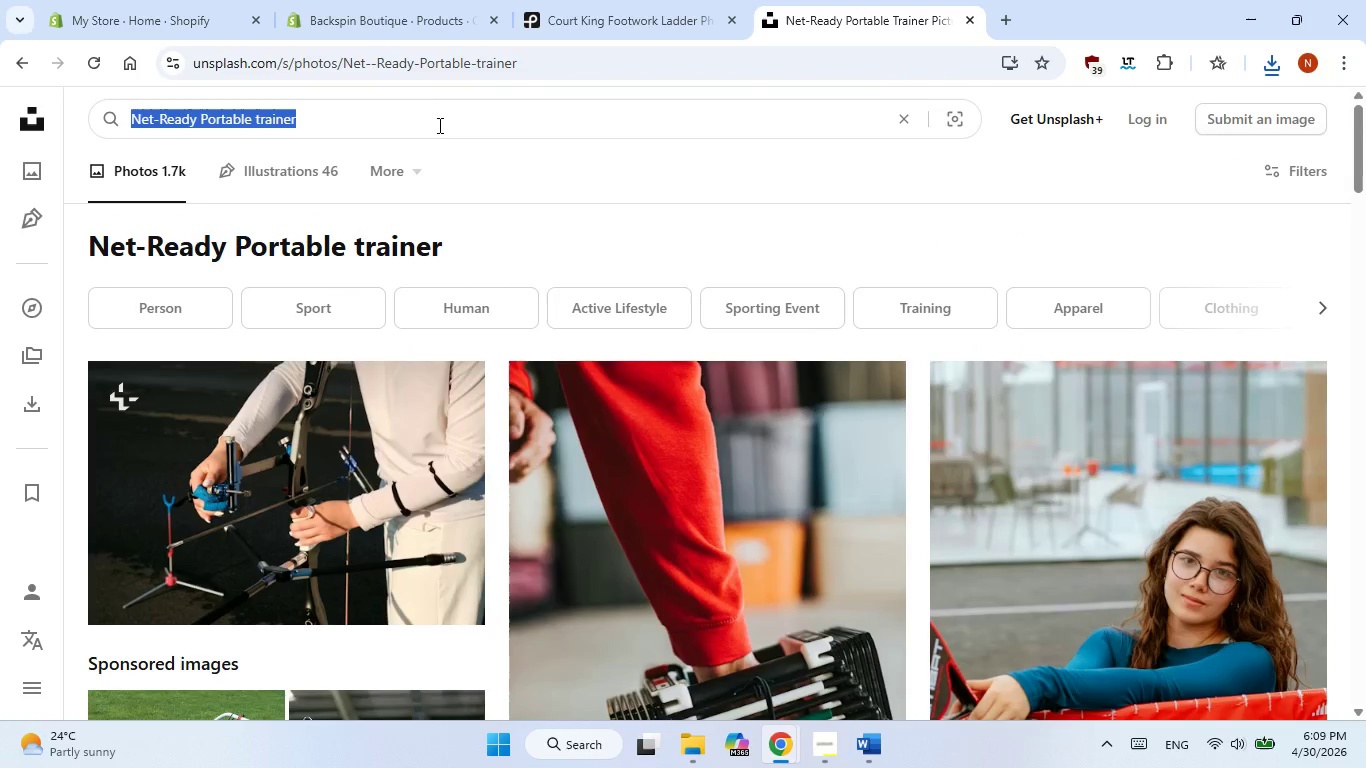 
right_click([438, 125])
 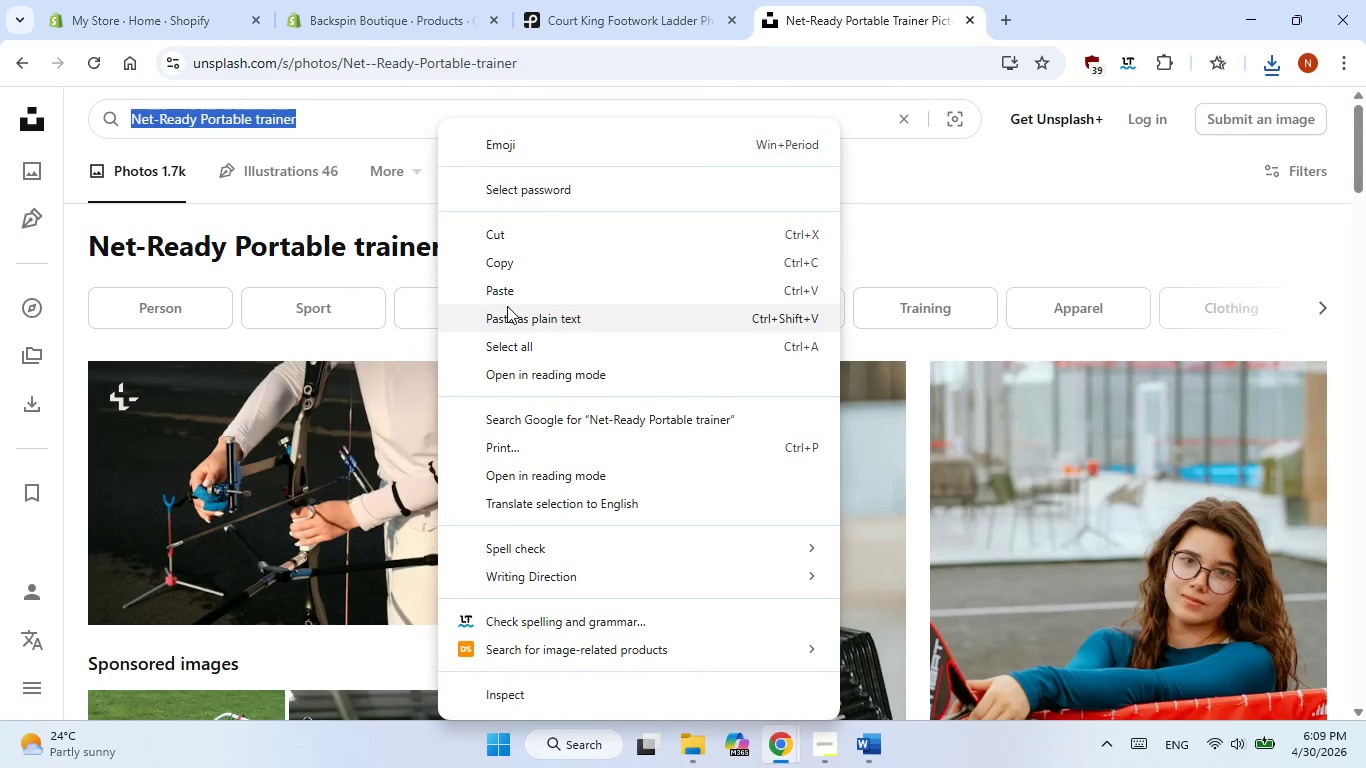 
left_click([509, 292])
 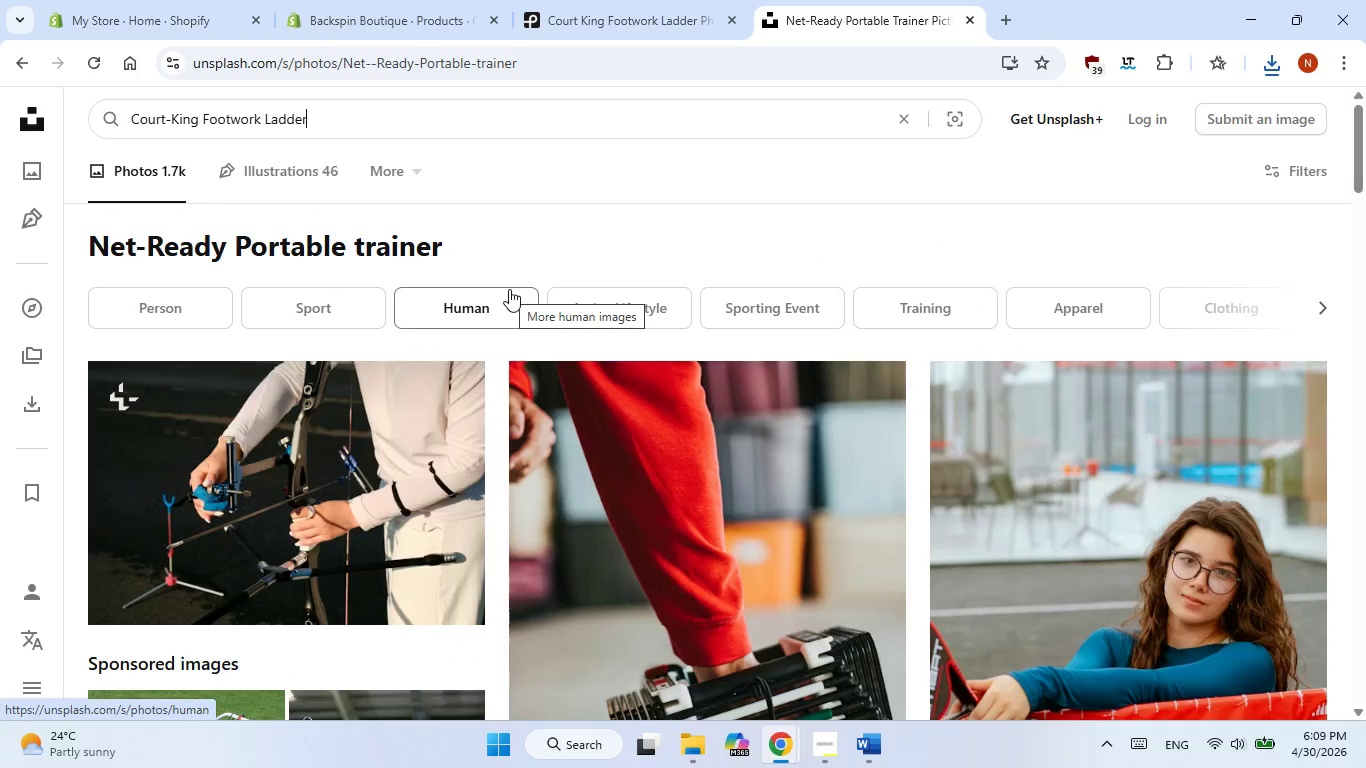 
key(NumpadEnter)
 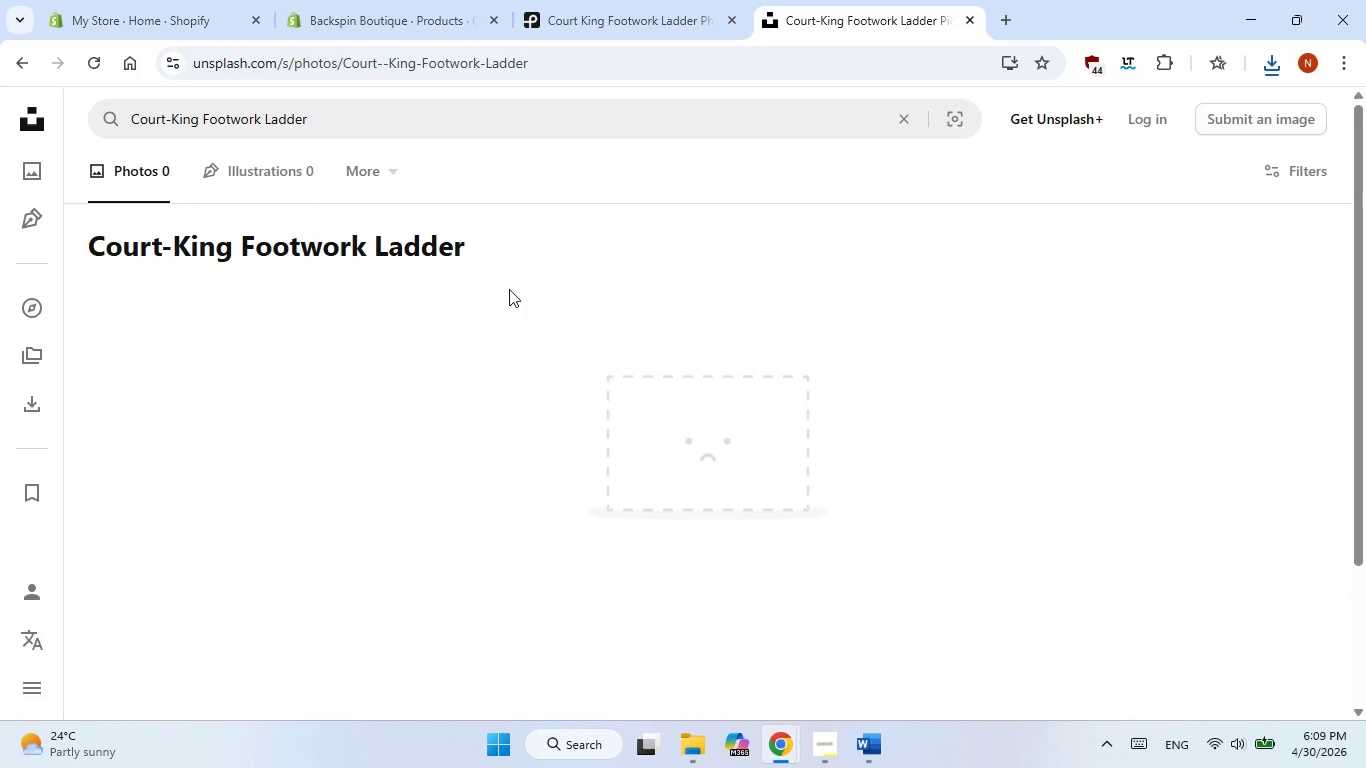 
wait(14.62)
 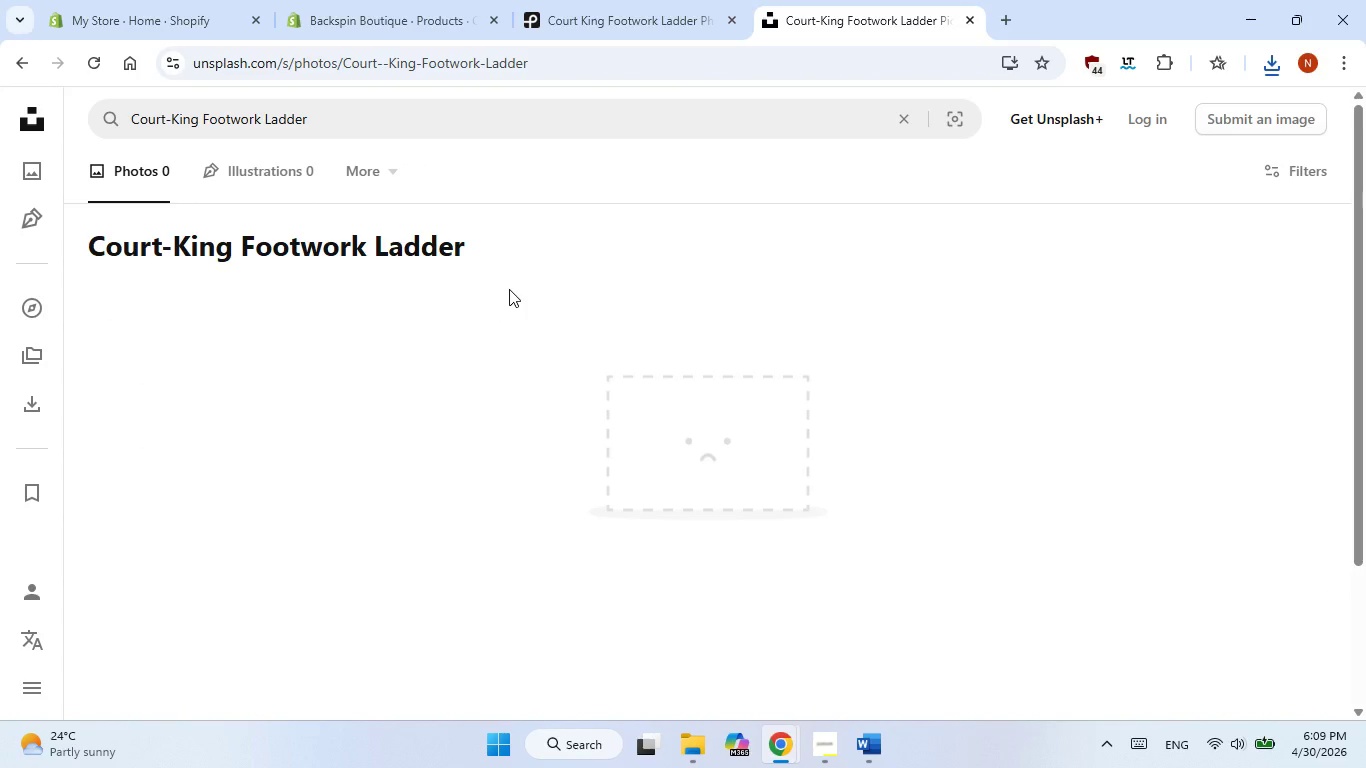 
left_click_drag(start_coordinate=[205, 113], to_coordinate=[90, 134])
 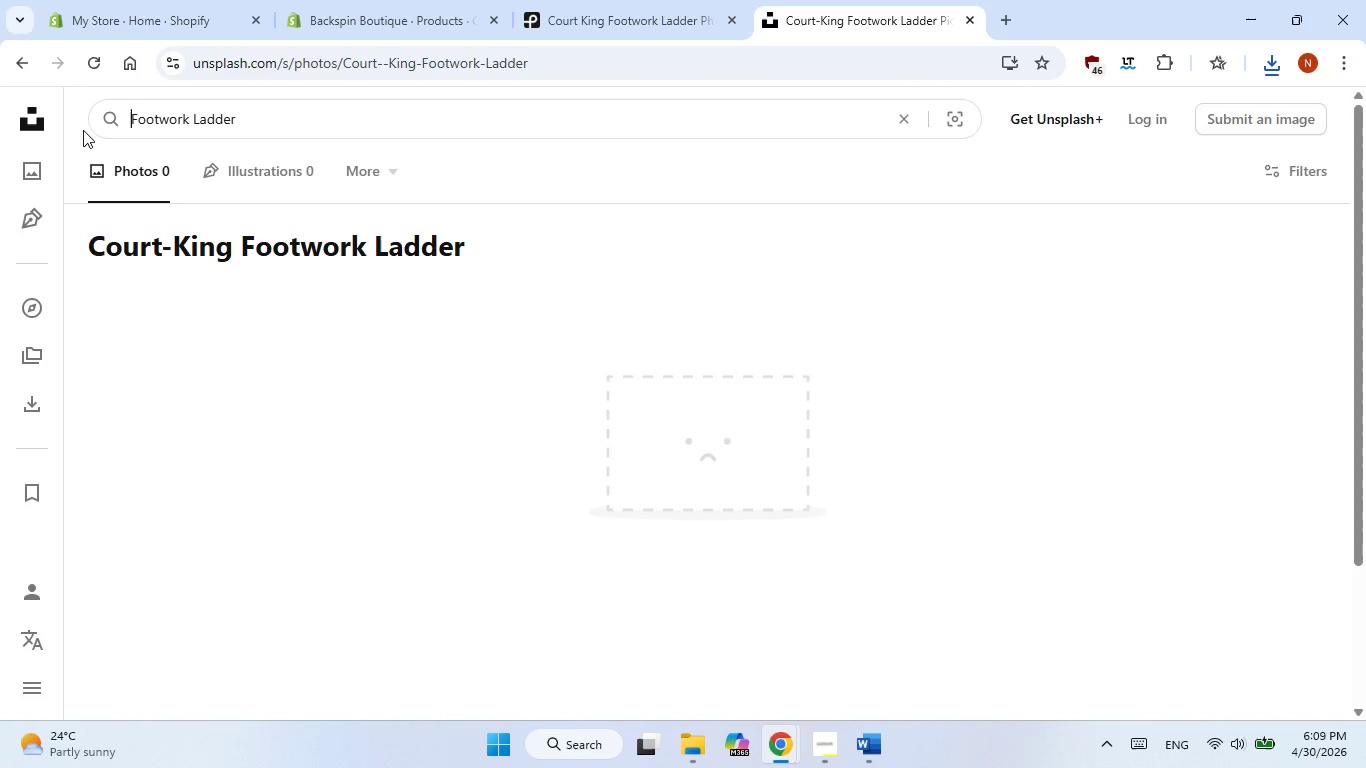 
key(Backspace)
 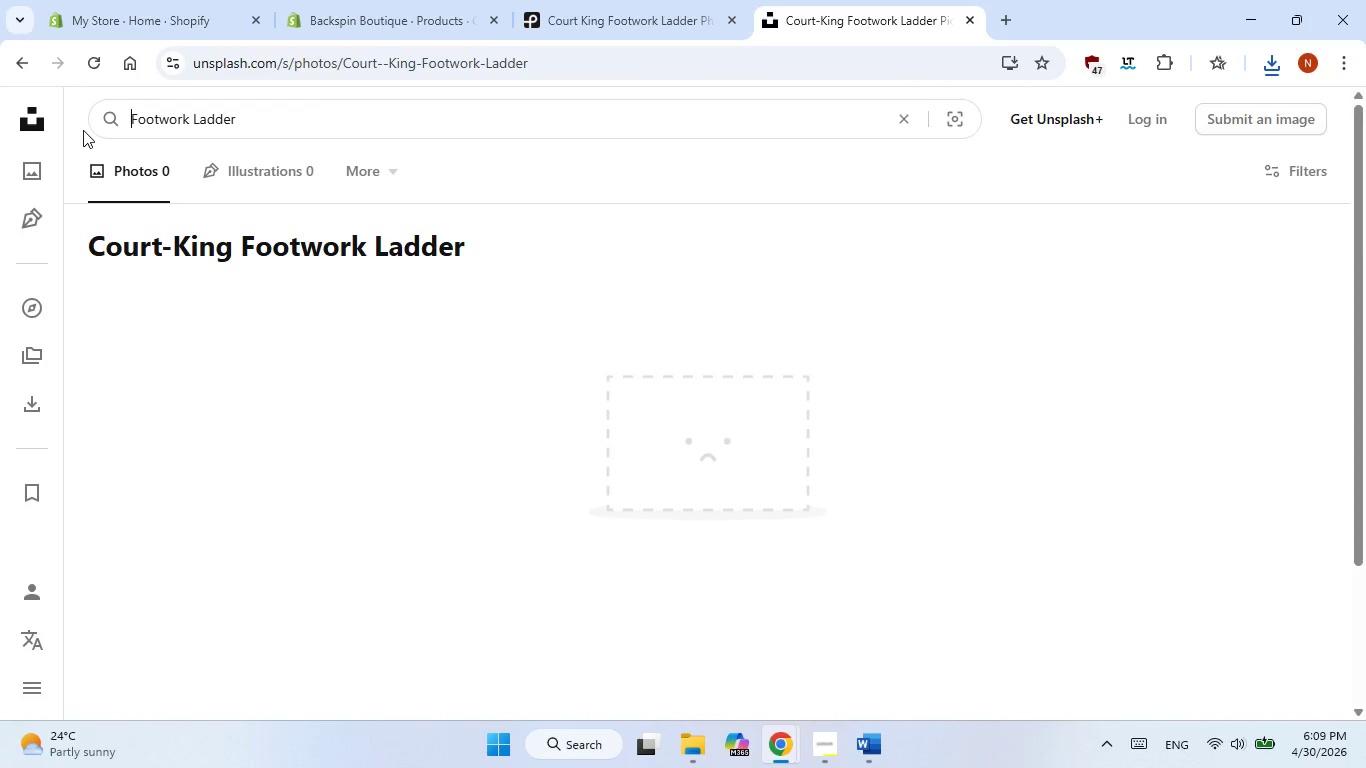 
key(Enter)
 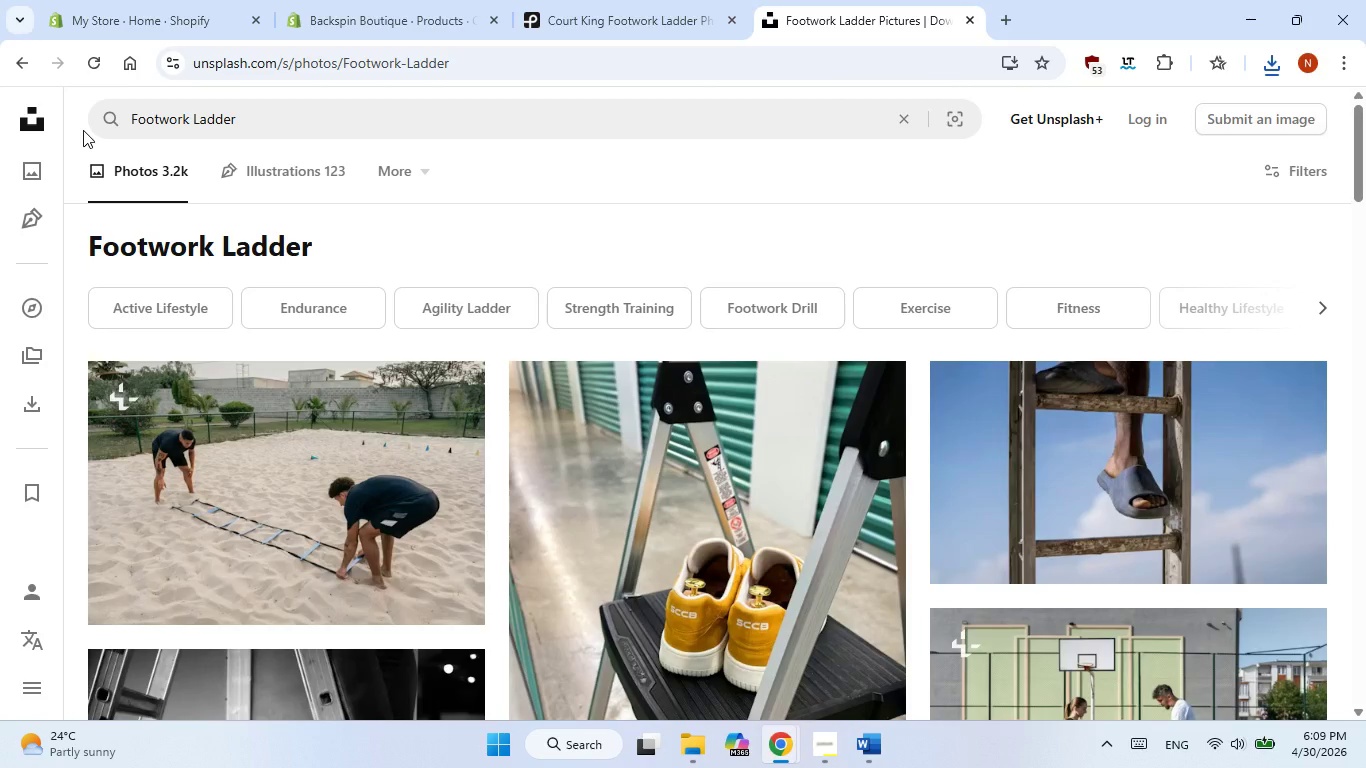 
wait(6.05)
 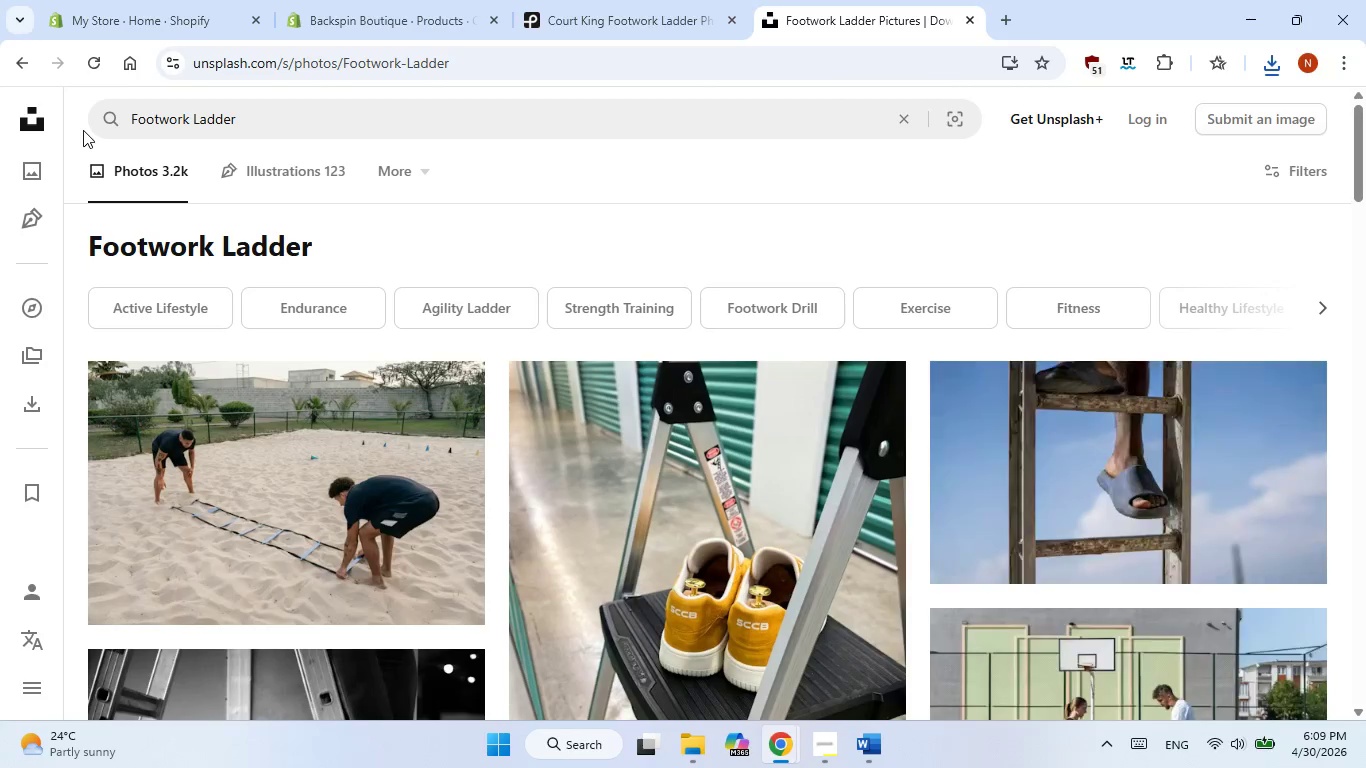 
scroll: coordinate [659, 479], scroll_direction: down, amount: 2.0
 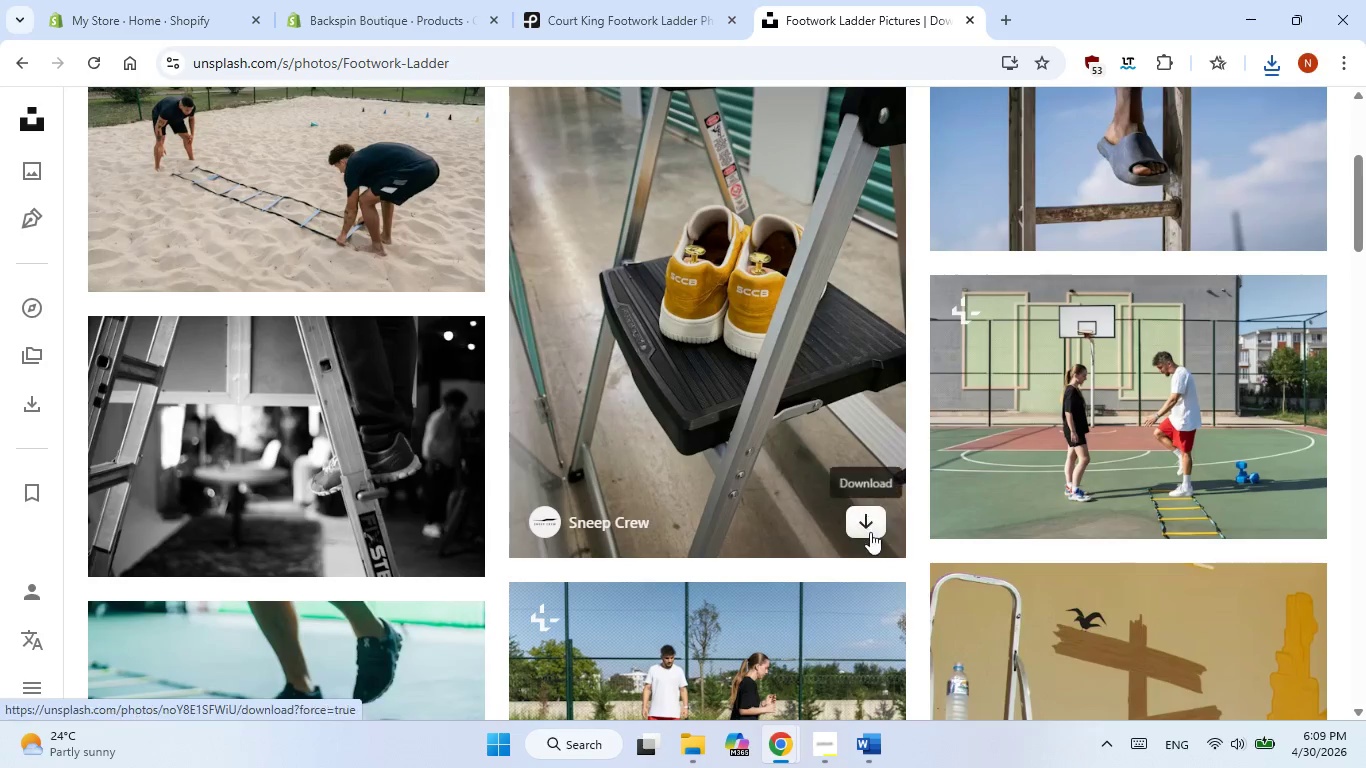 
left_click([870, 532])
 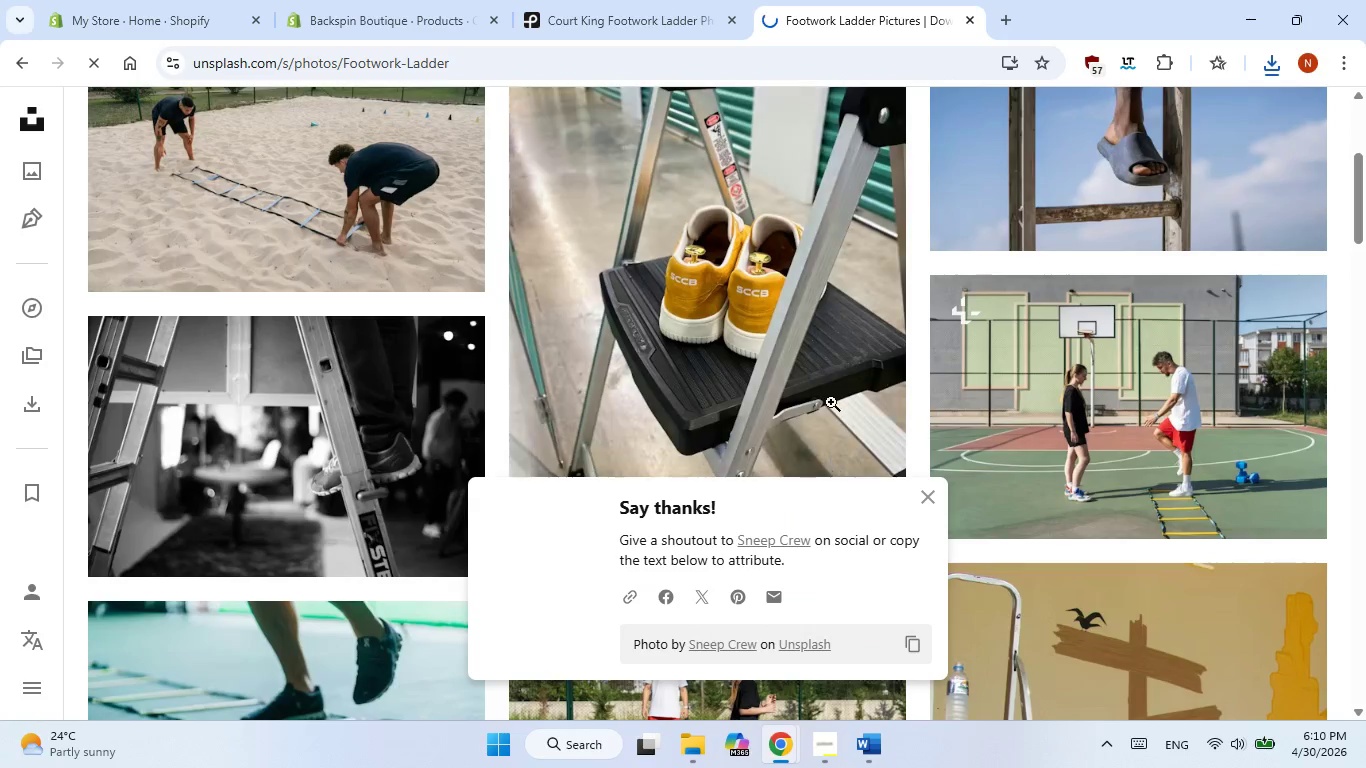 
left_click([828, 376])
 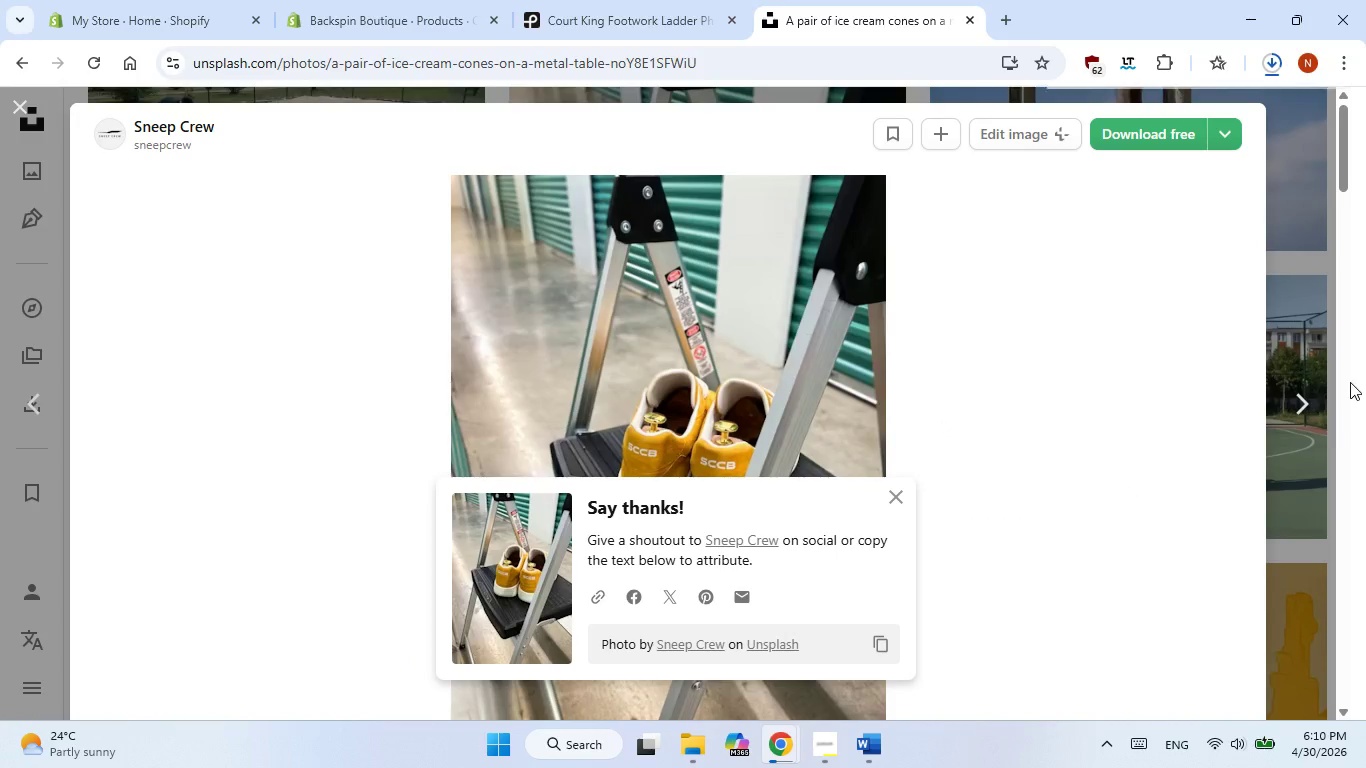 
left_click([1304, 303])
 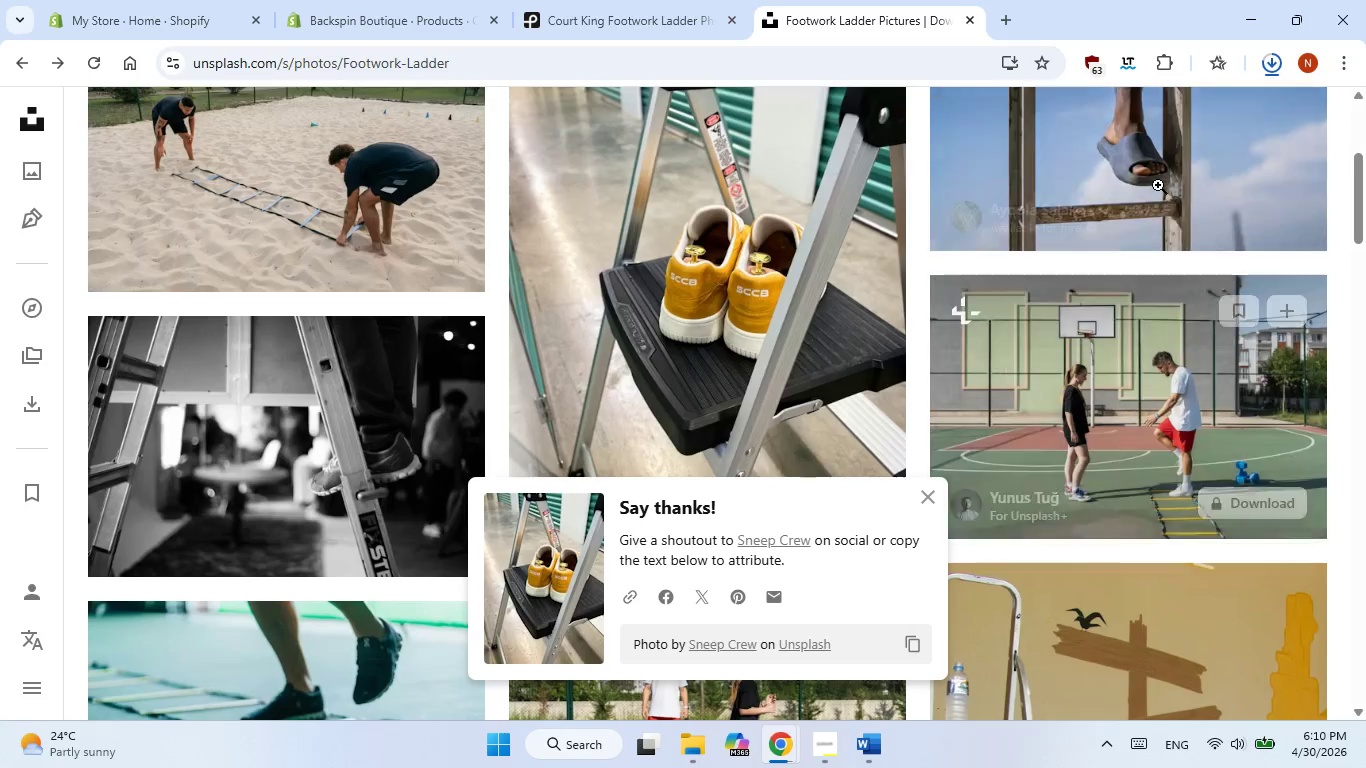 
scroll: coordinate [334, 284], scroll_direction: down, amount: 3.0
 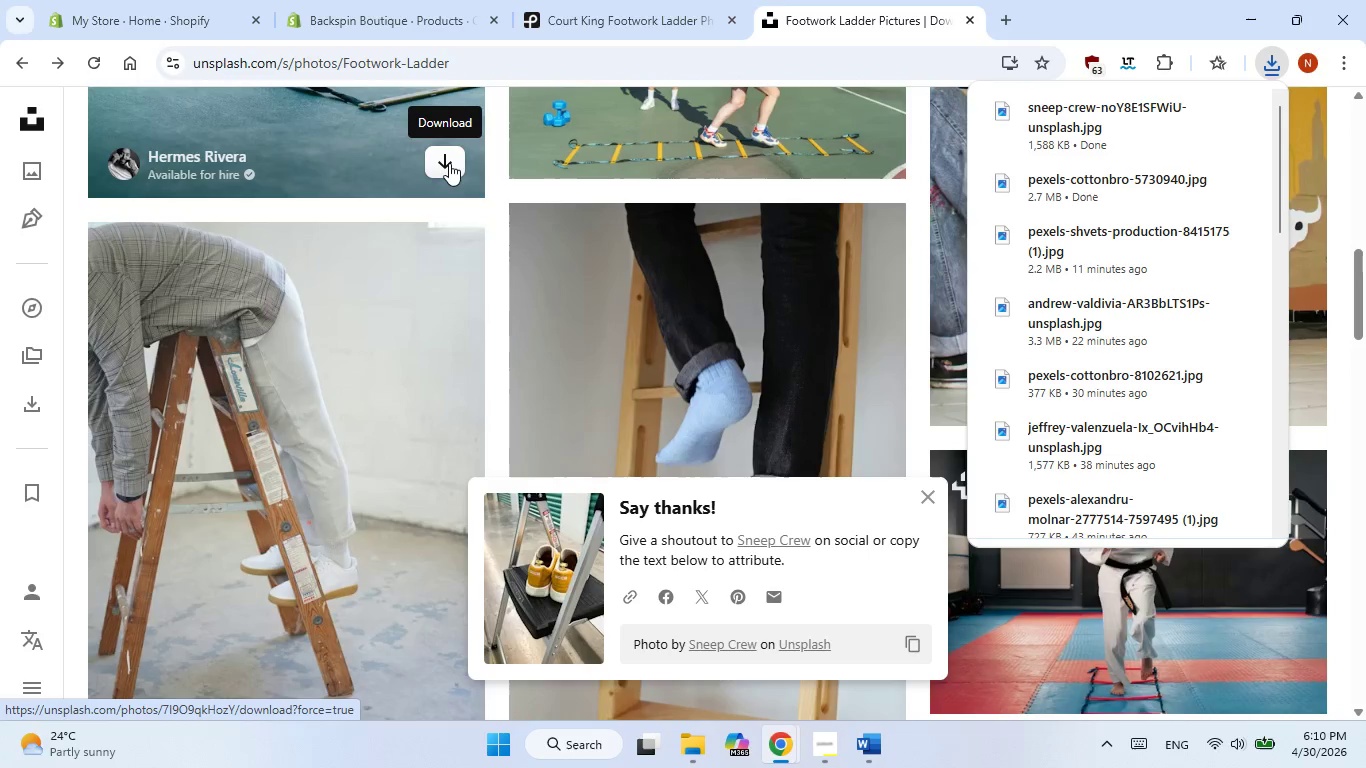 
left_click([449, 163])
 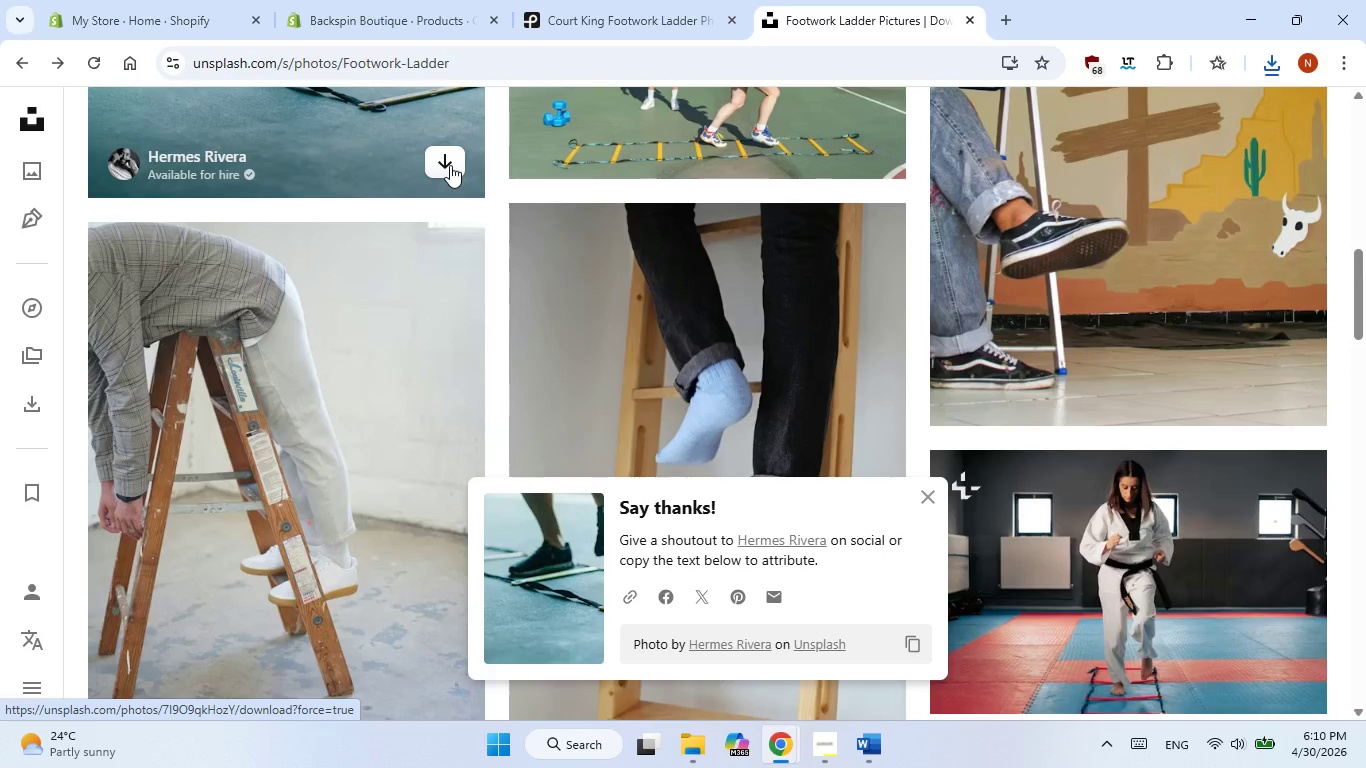 
wait(6.19)
 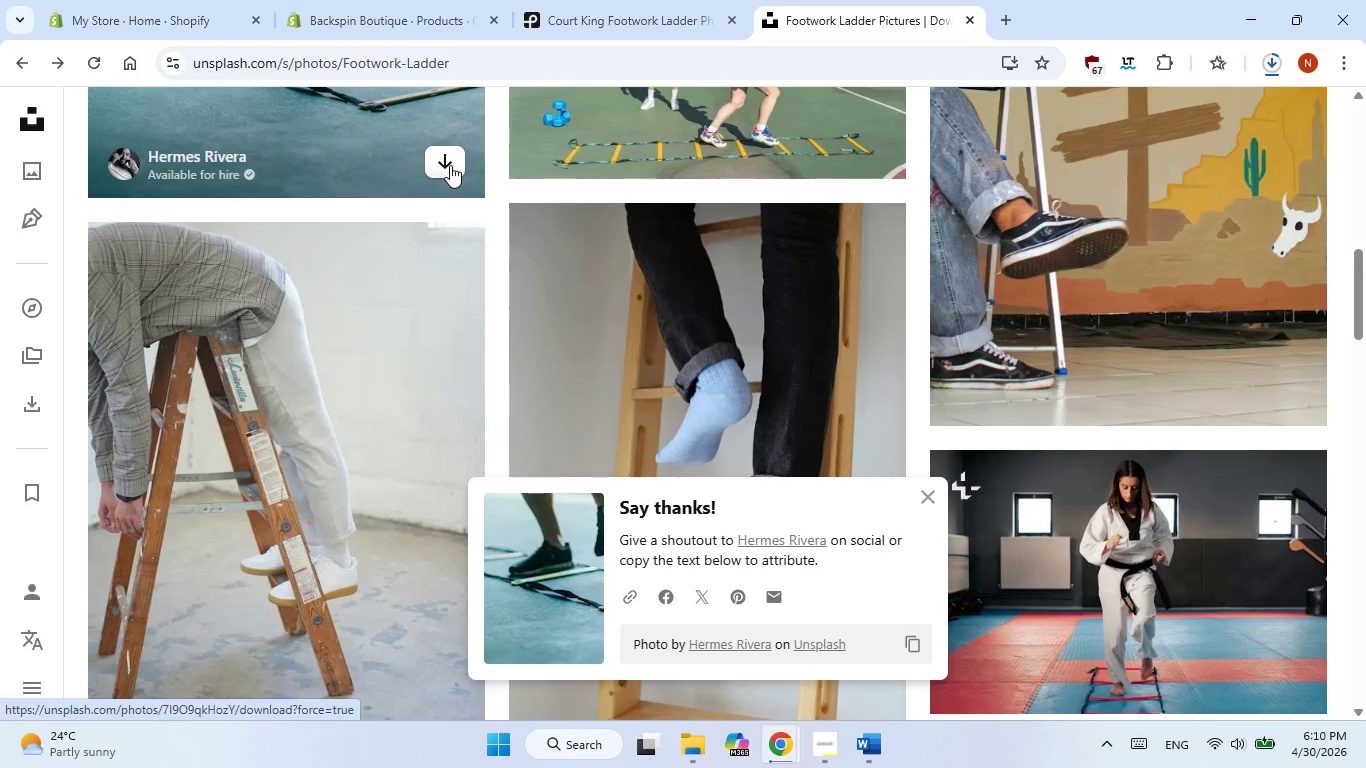 
left_click([1270, 68])
 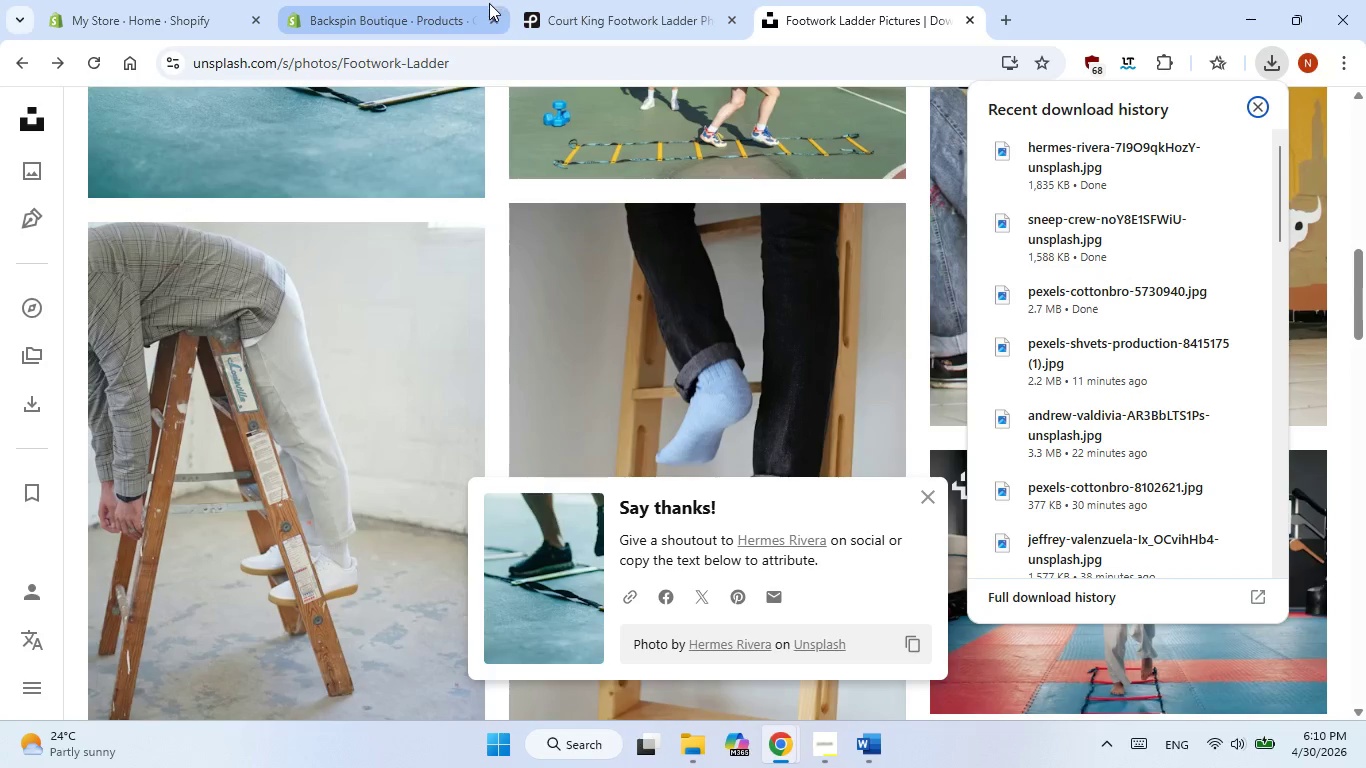 
left_click([433, 2])
 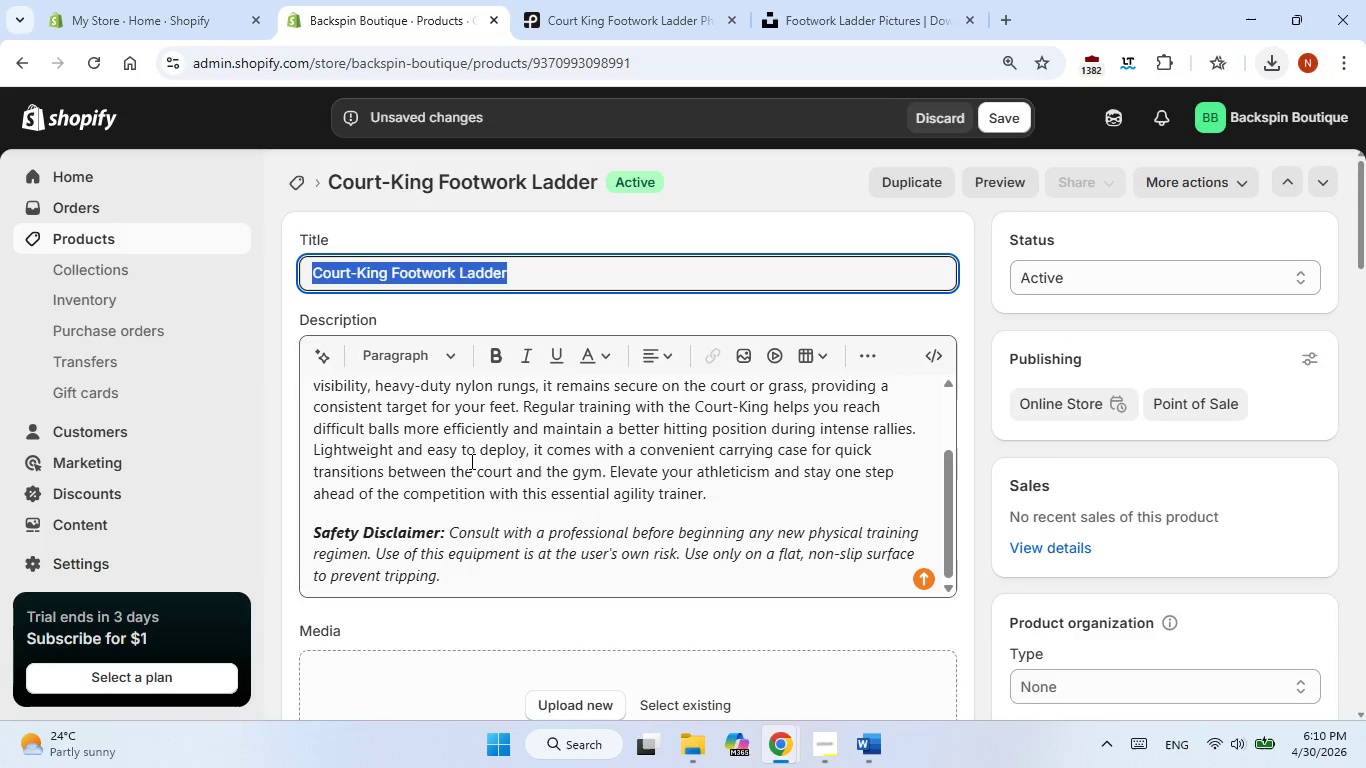 
scroll: coordinate [483, 453], scroll_direction: down, amount: 1.0
 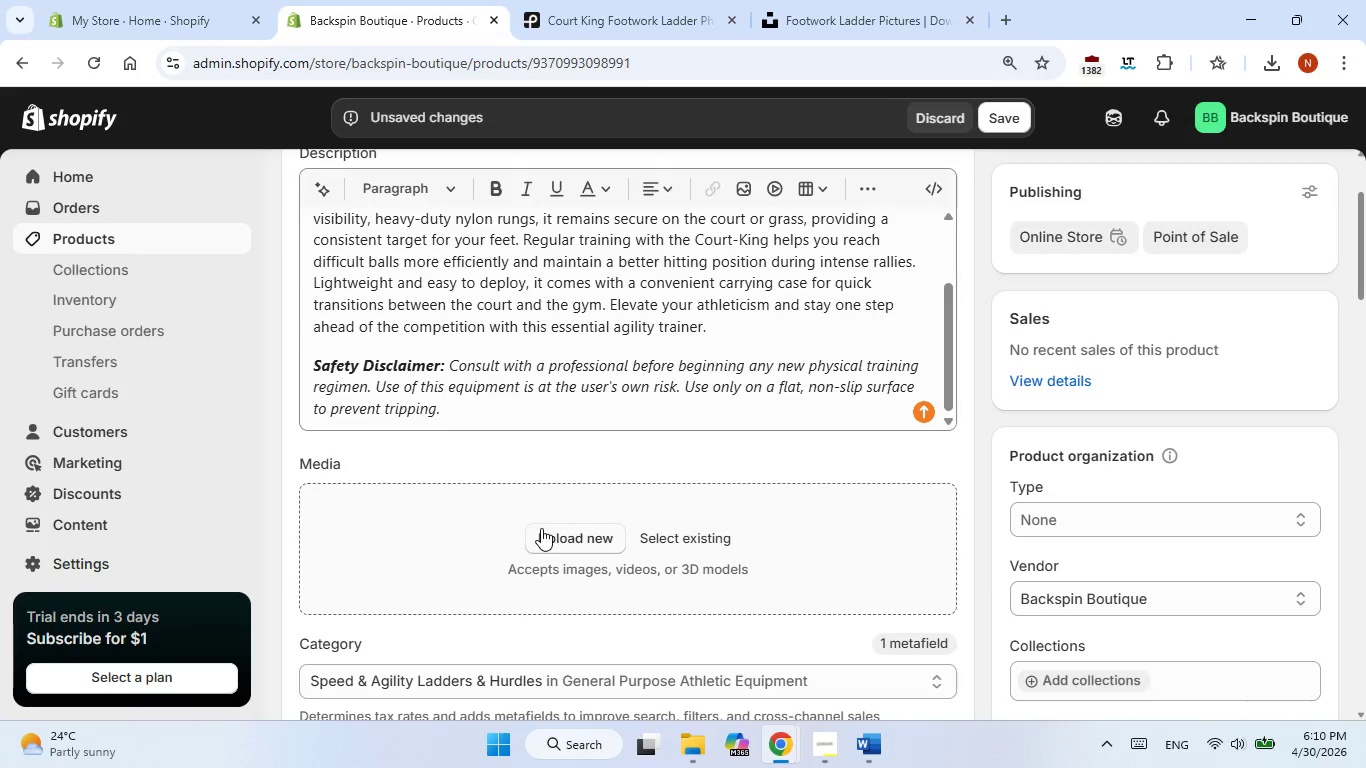 
left_click([541, 528])
 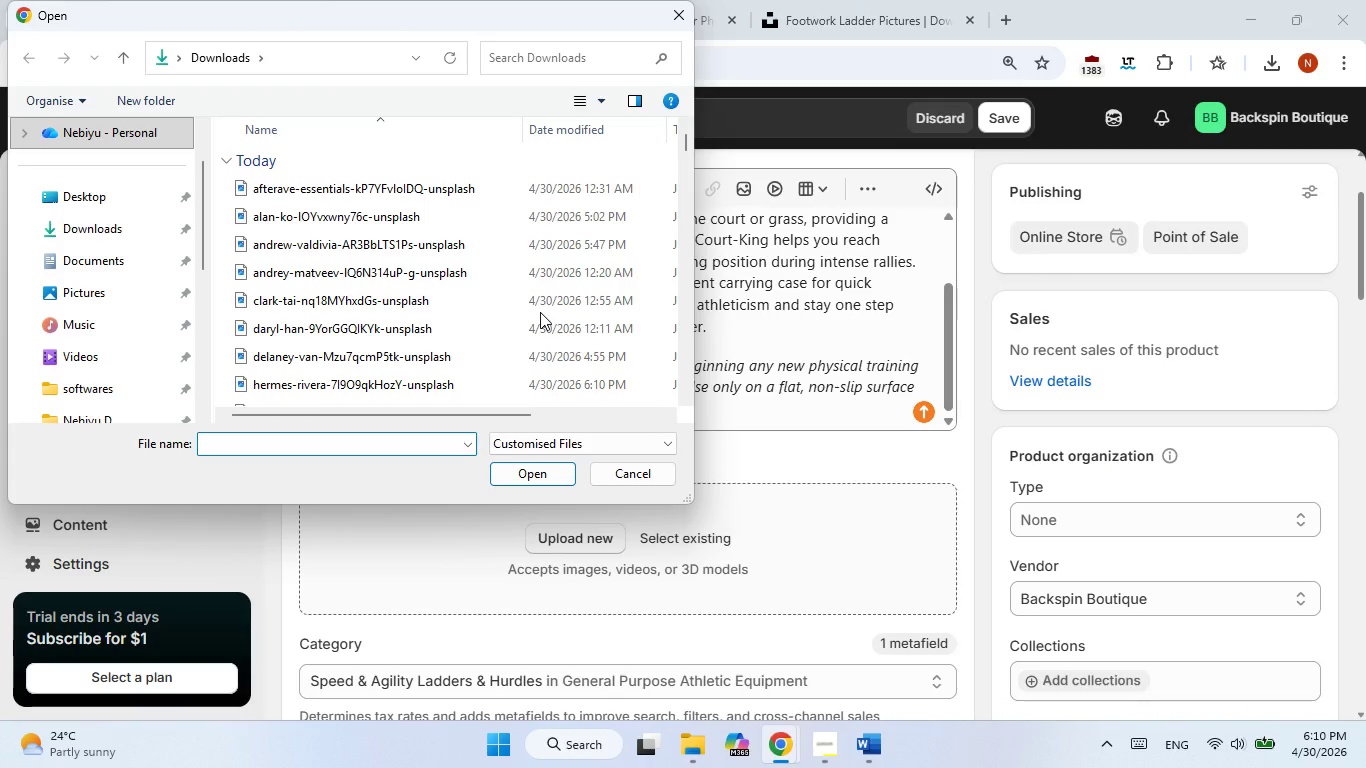 
wait(8.34)
 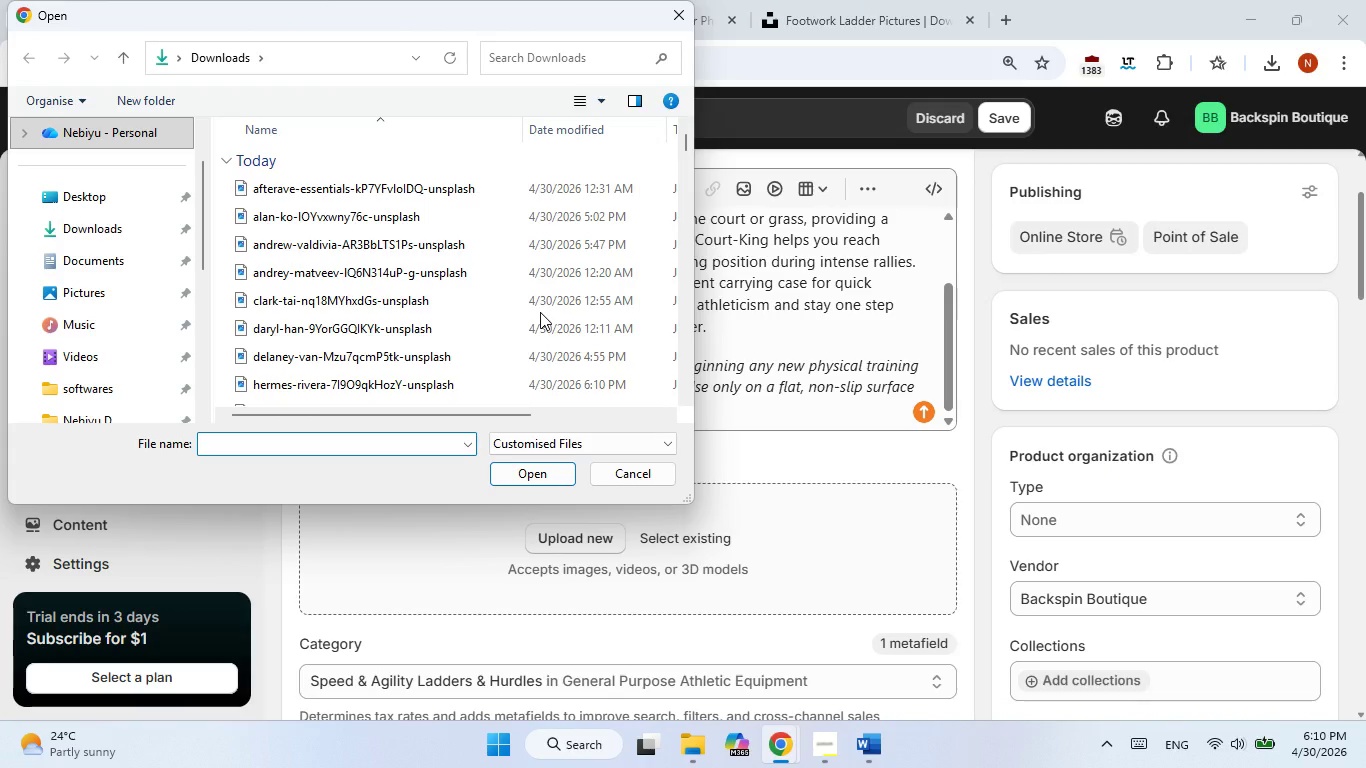 
left_click([545, 62])
 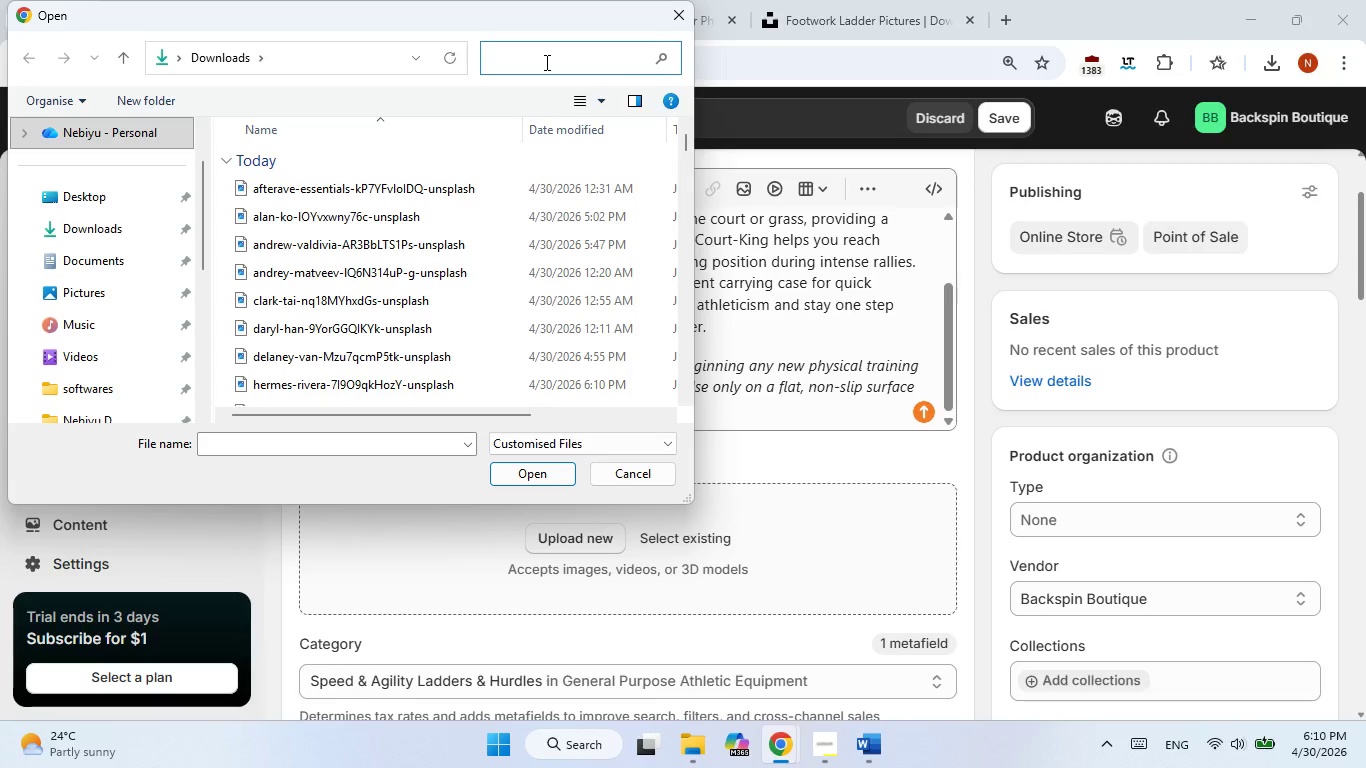 
type(her)
 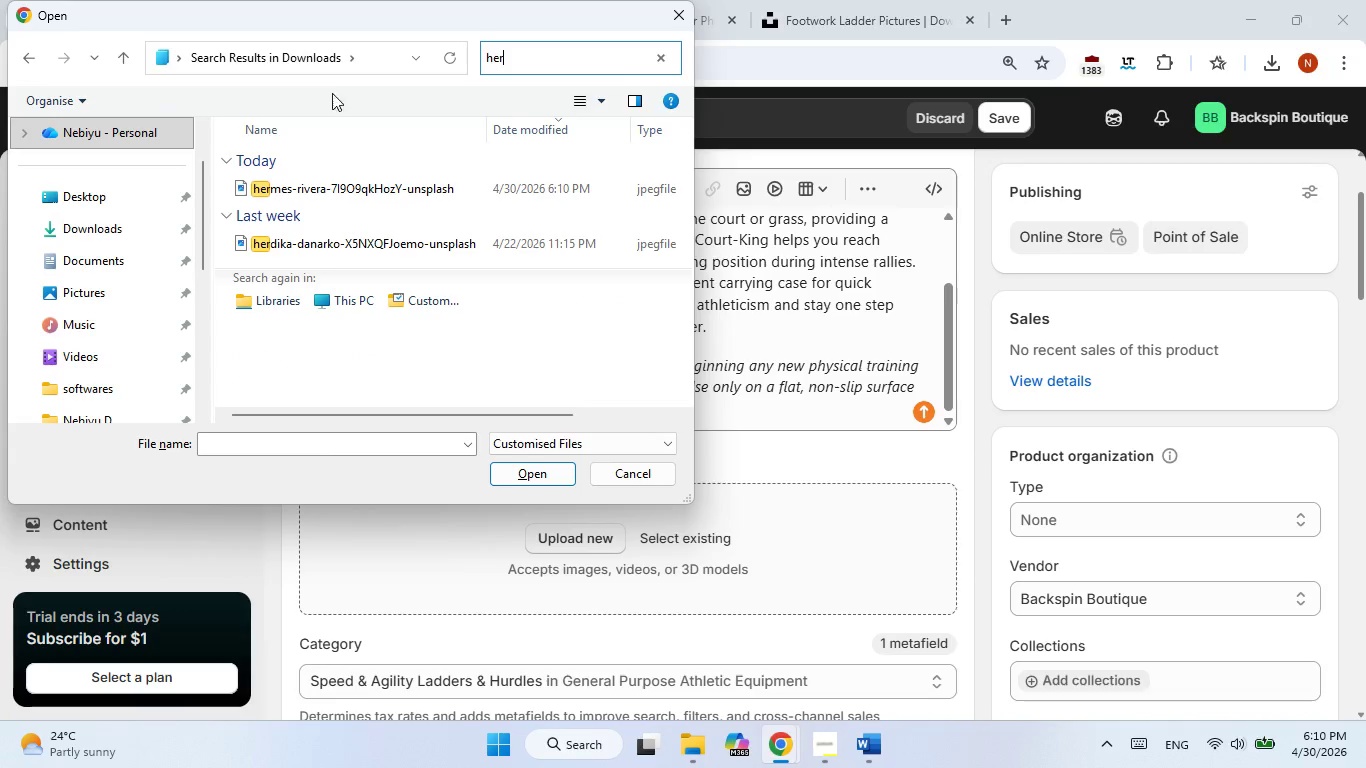 
triple_click([342, 182])
 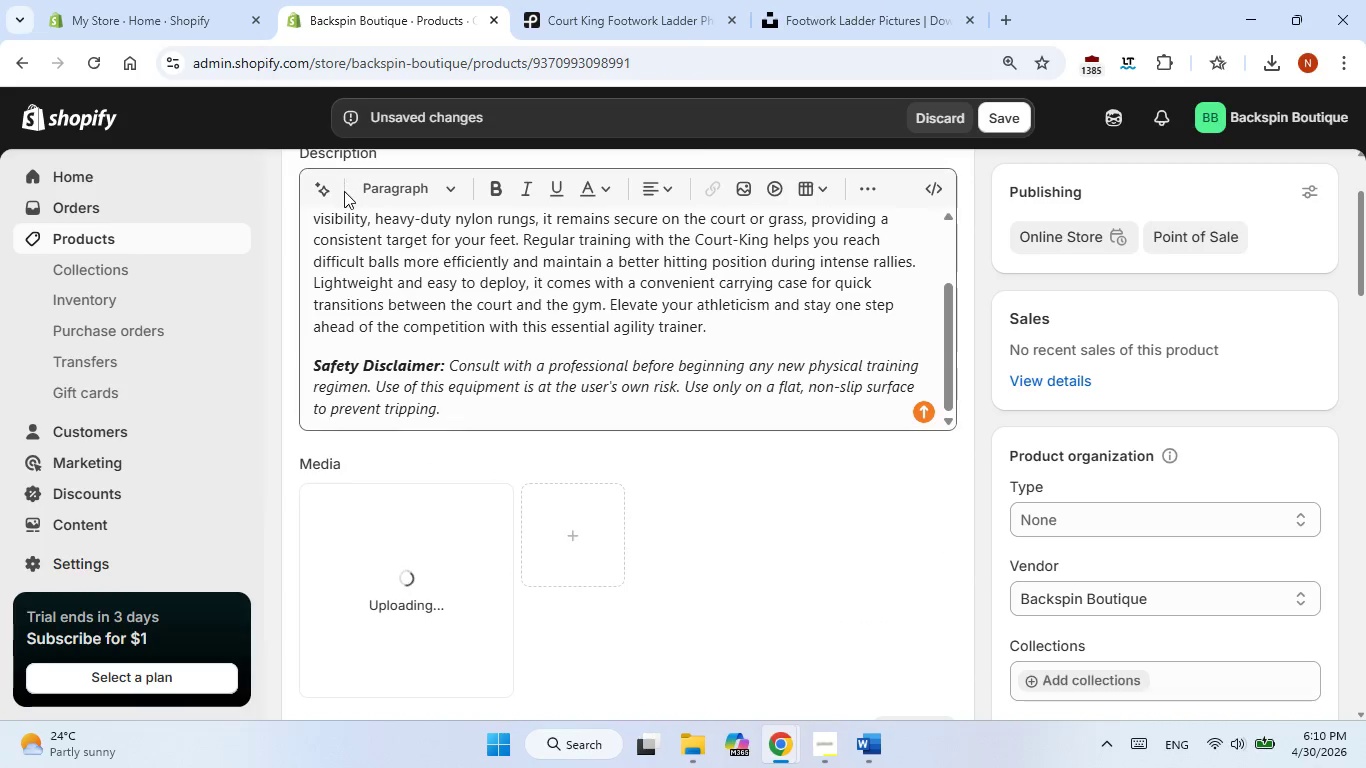 
scroll: coordinate [622, 513], scroll_direction: down, amount: 9.0
 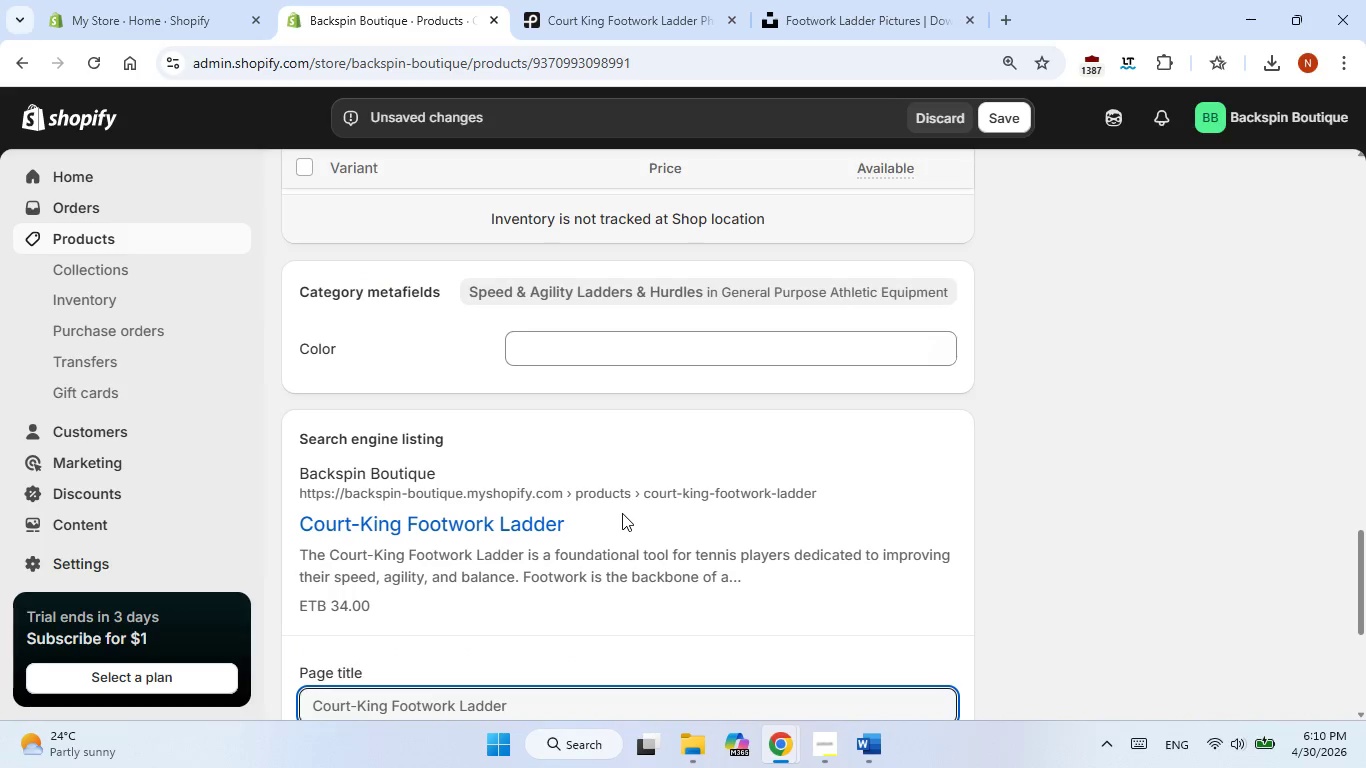 
scroll: coordinate [622, 513], scroll_direction: down, amount: 1.0
 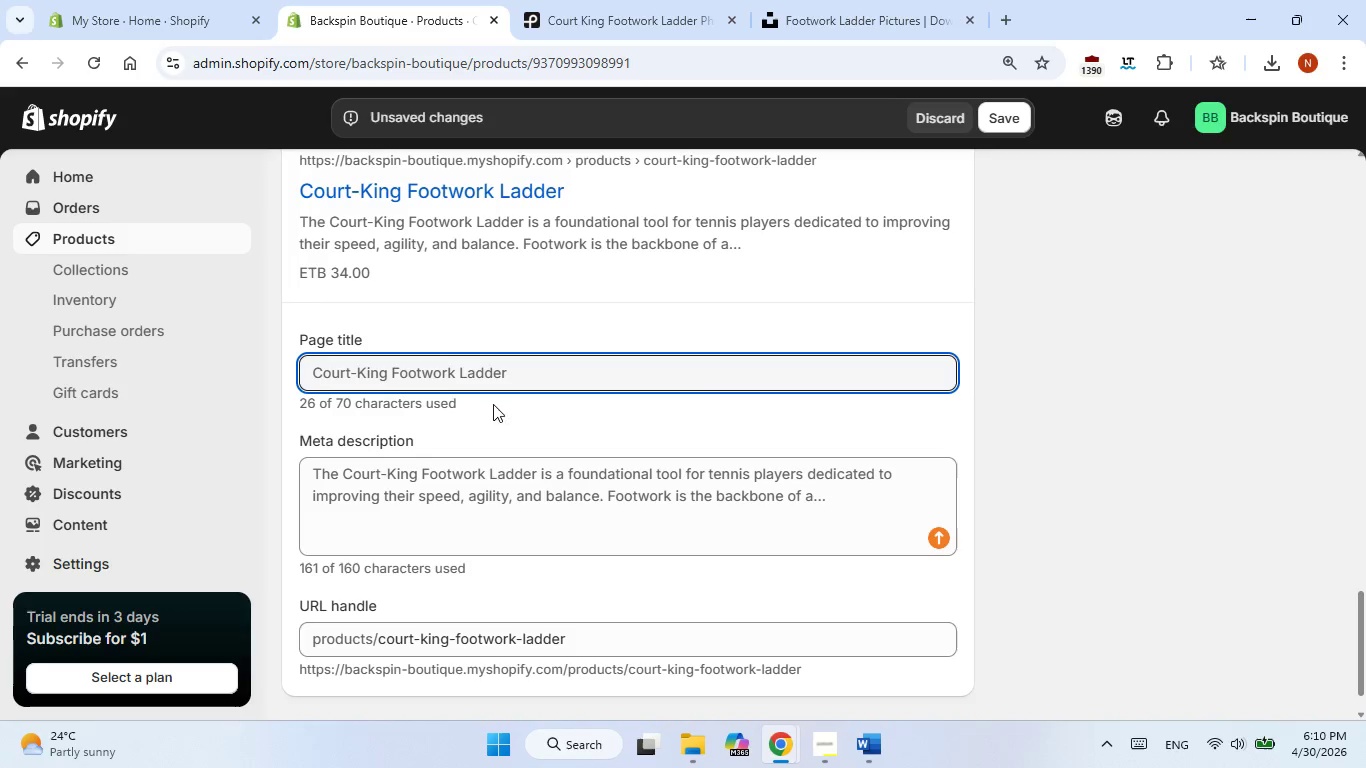 
left_click([629, 491])
 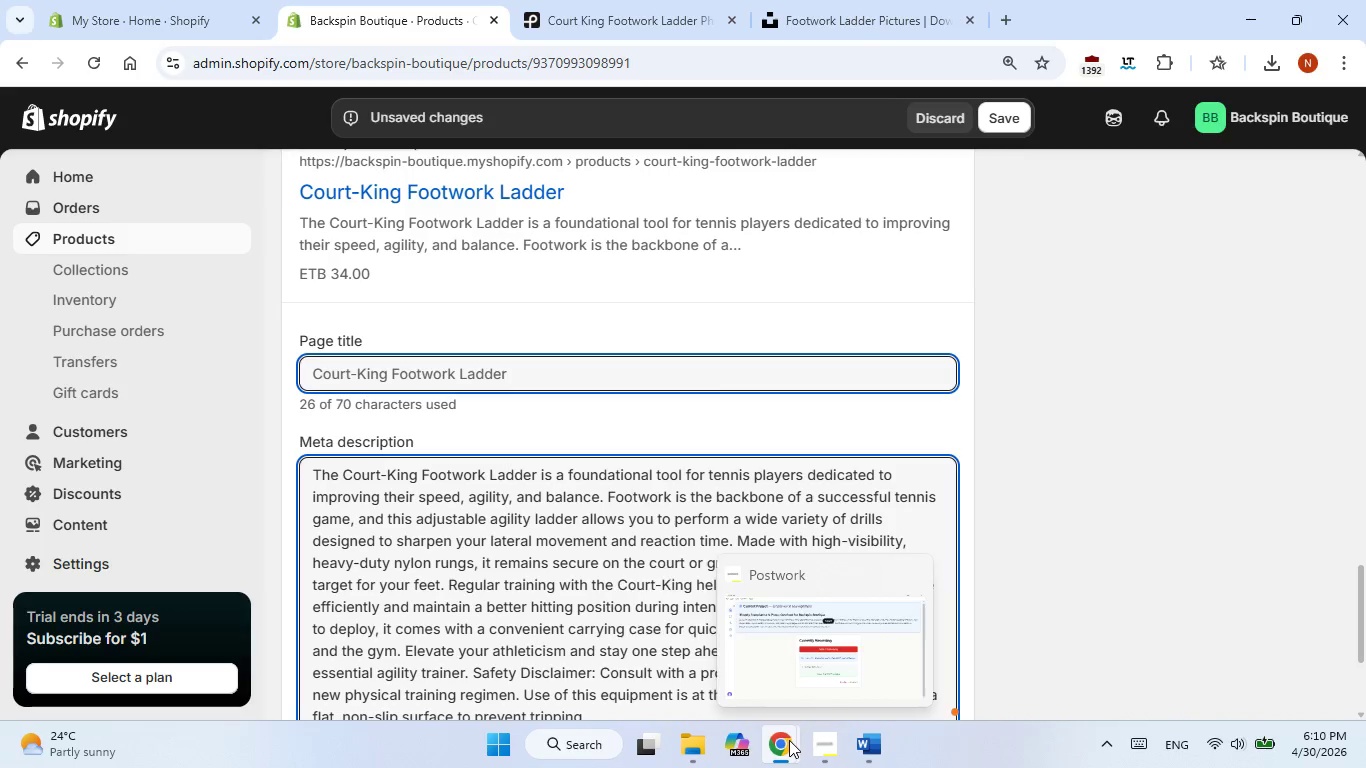 
left_click([948, 746])
 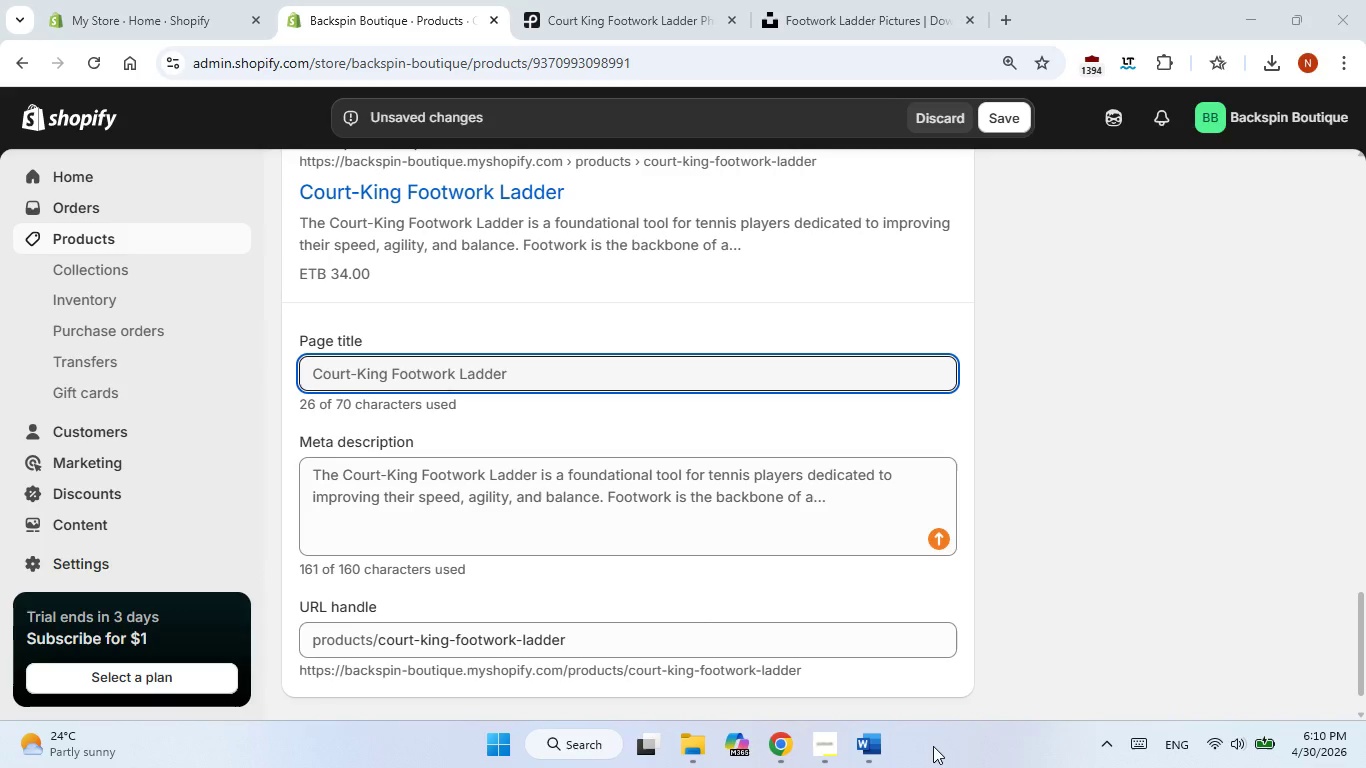 
wait(5.34)
 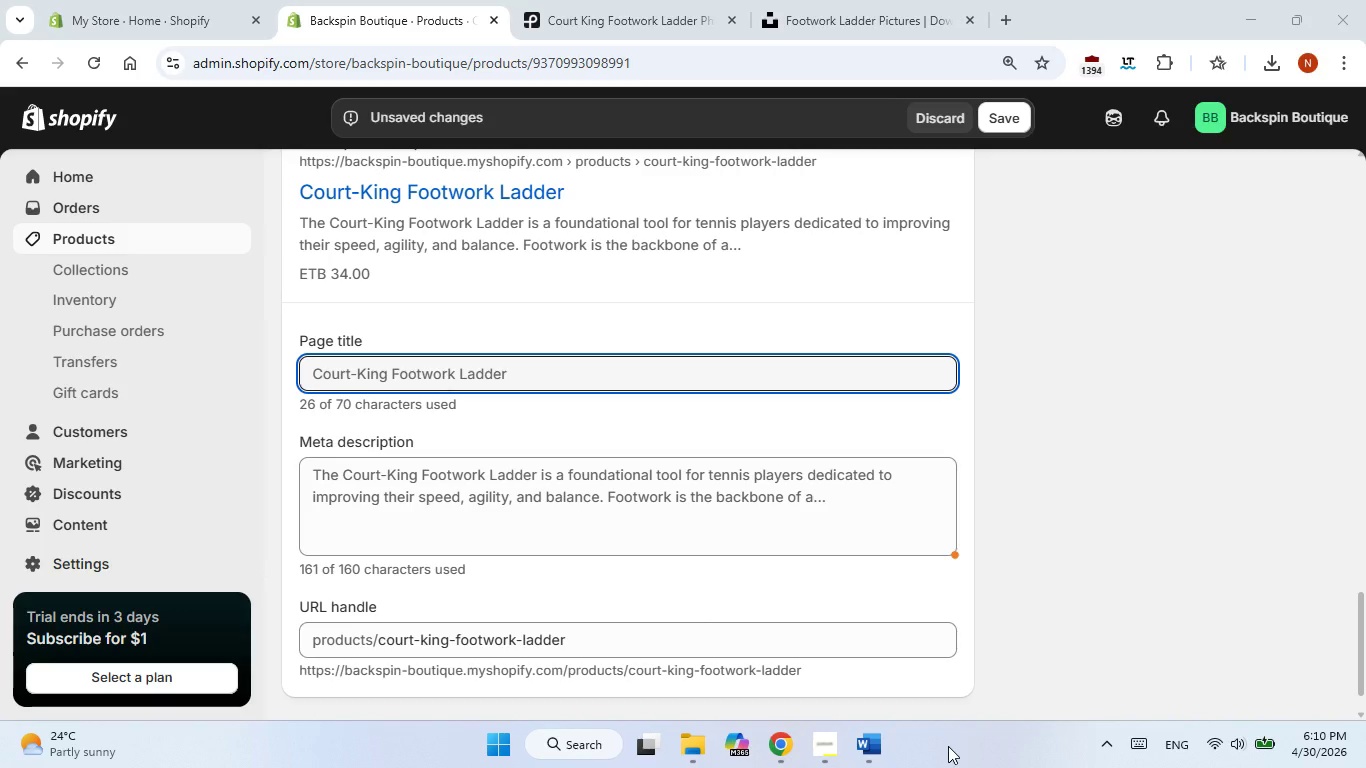 
left_click([861, 744])
 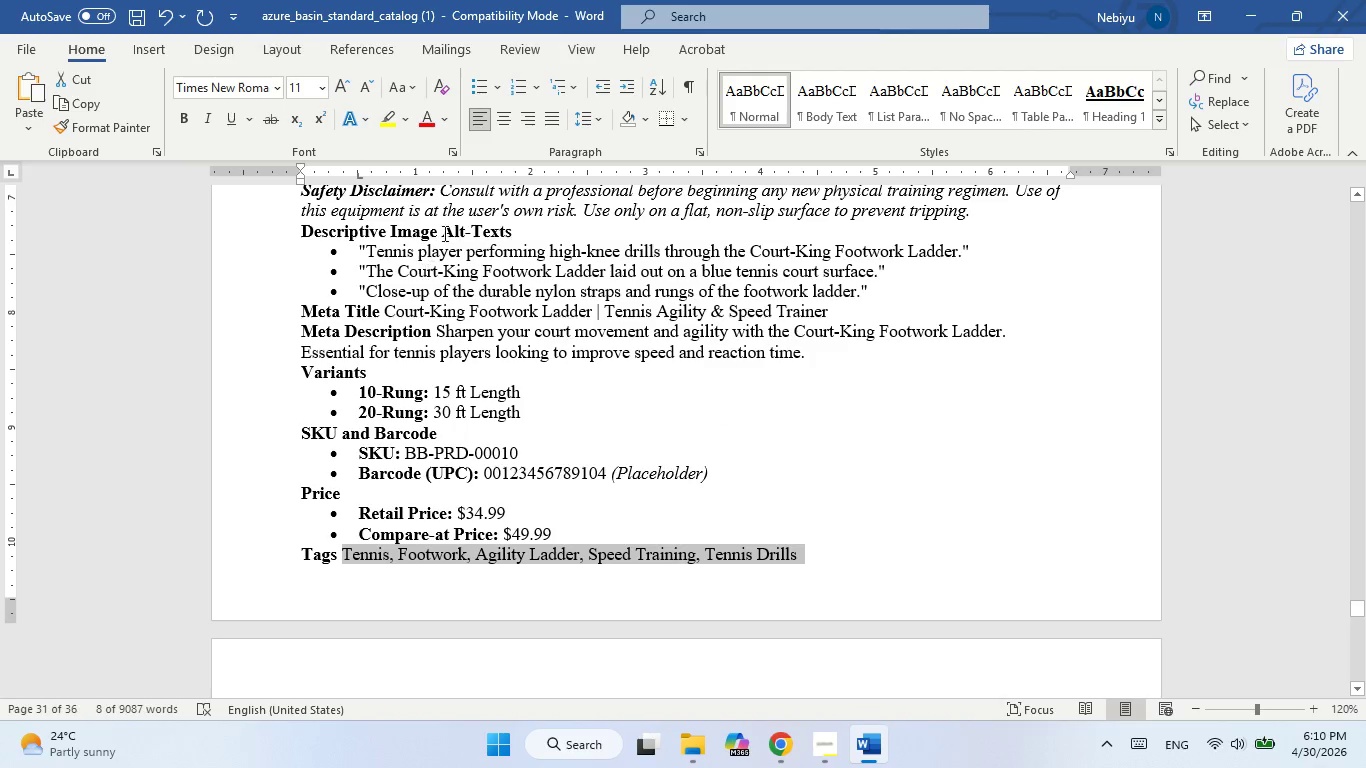 
left_click_drag(start_coordinate=[435, 329], to_coordinate=[807, 356])
 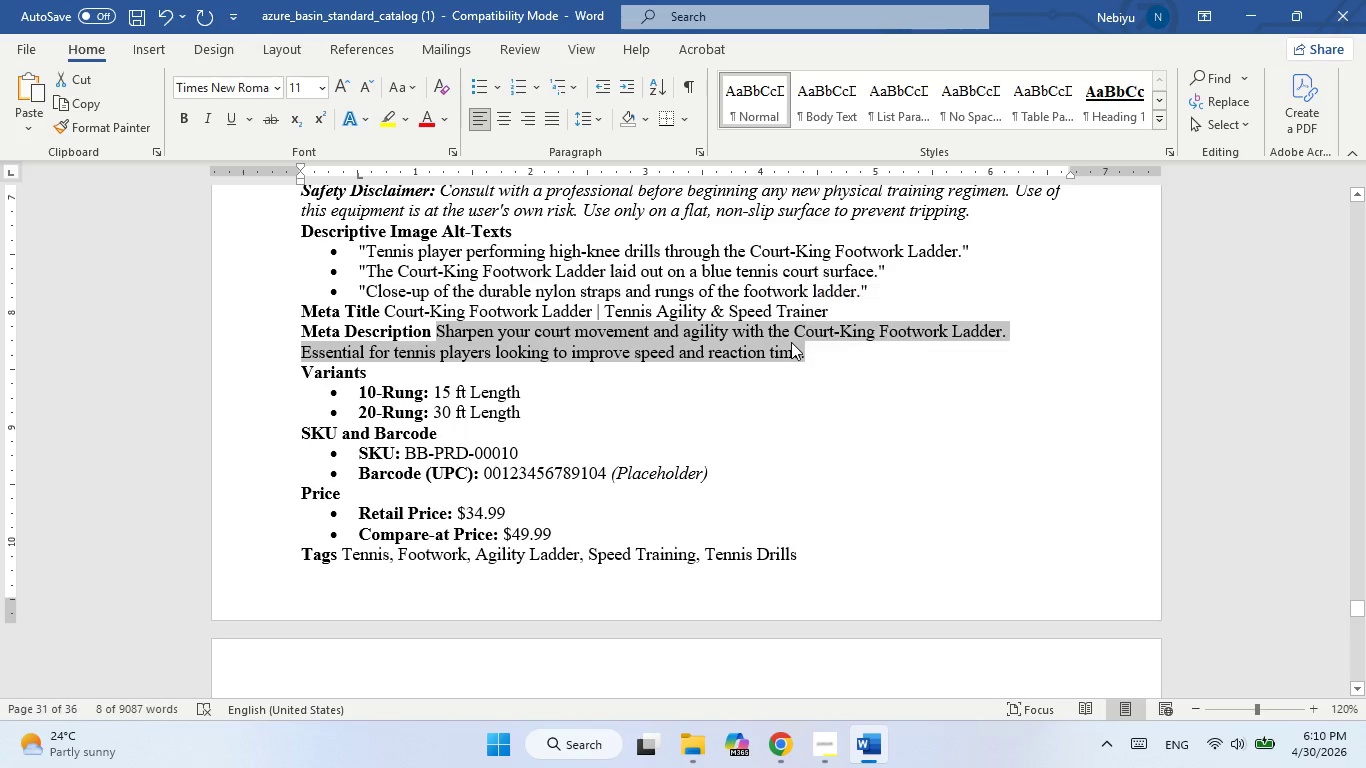 
right_click([791, 342])
 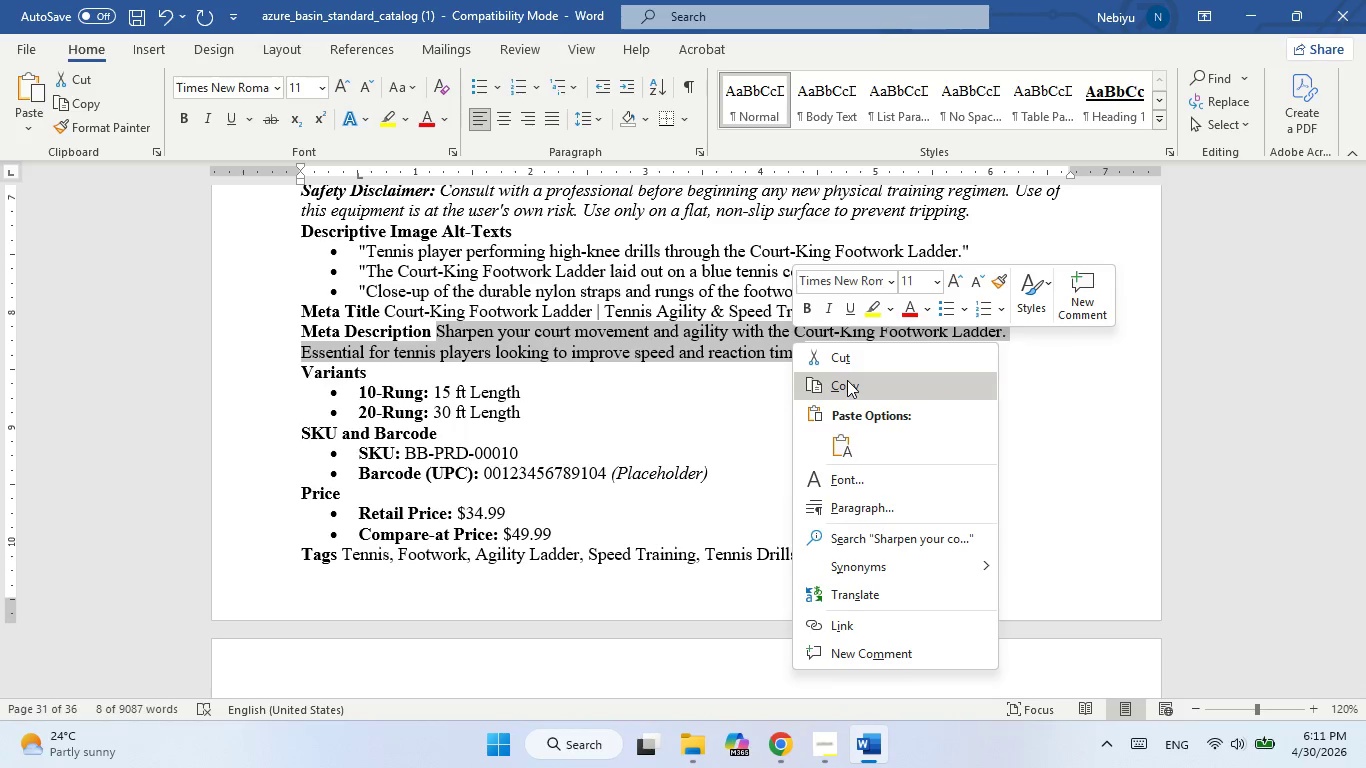 
left_click([847, 380])
 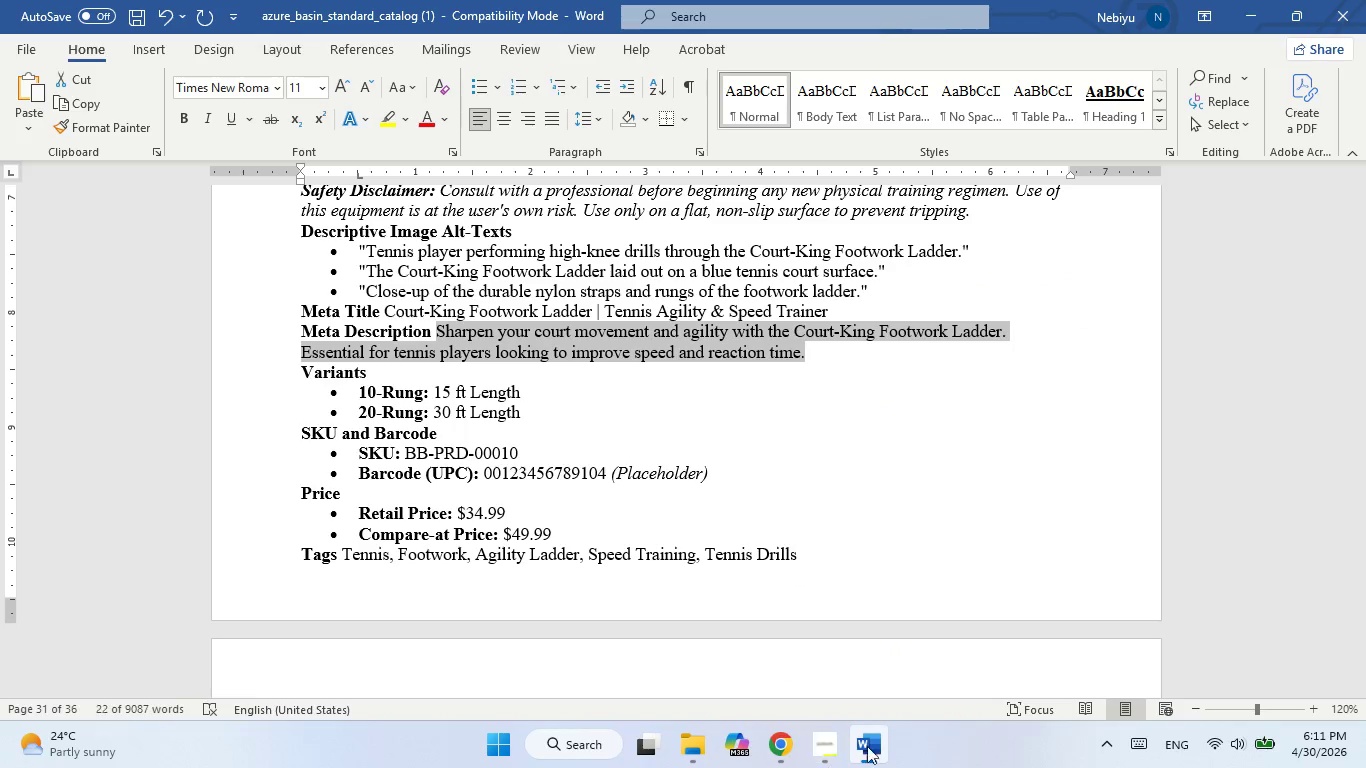 
left_click([869, 743])
 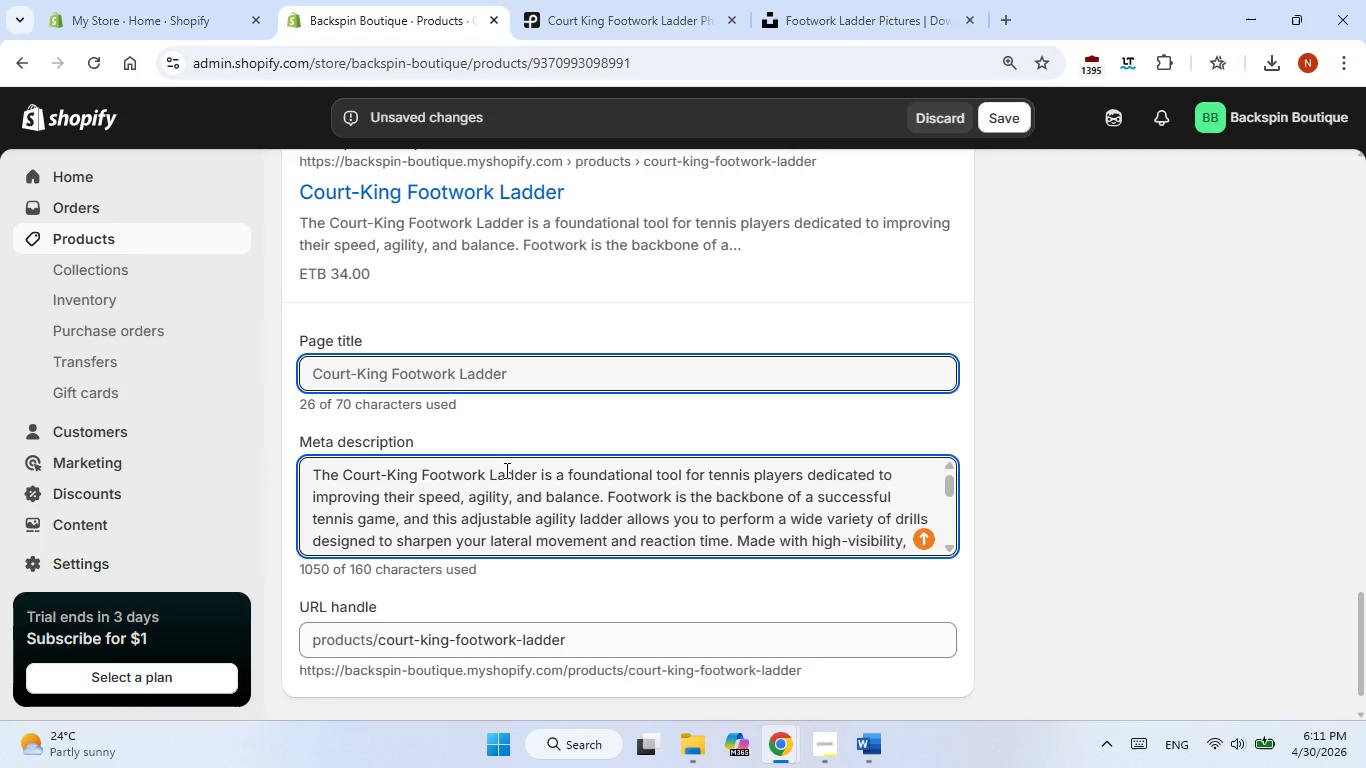 
double_click([505, 470])
 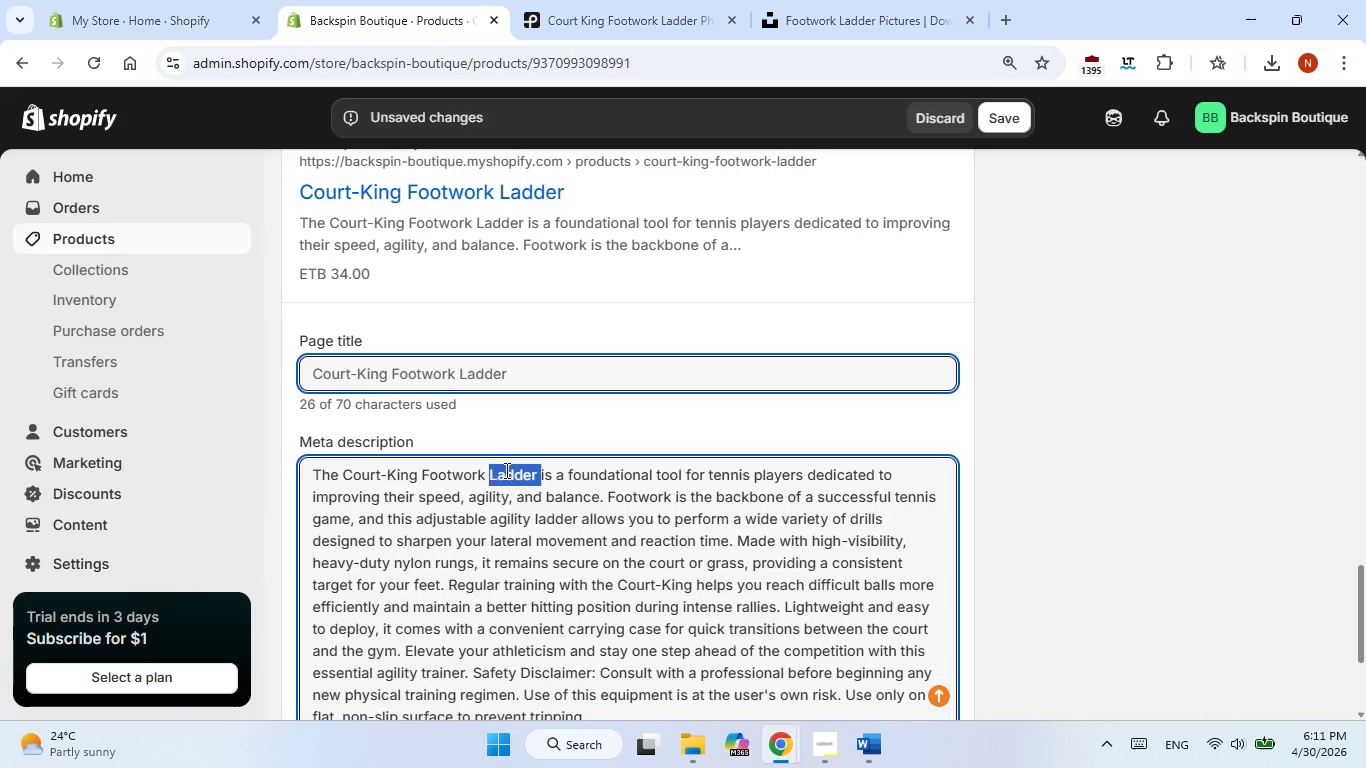 
triple_click([505, 470])
 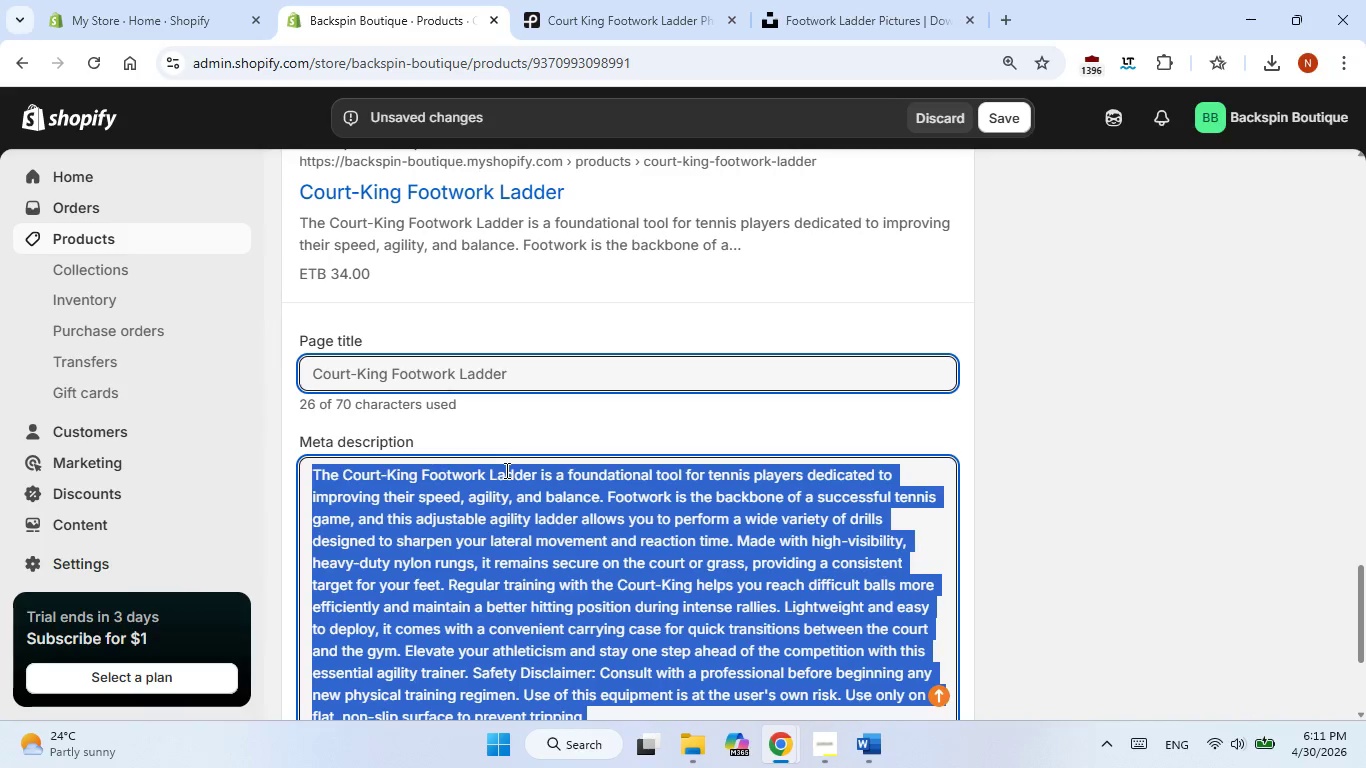 
right_click([505, 470])
 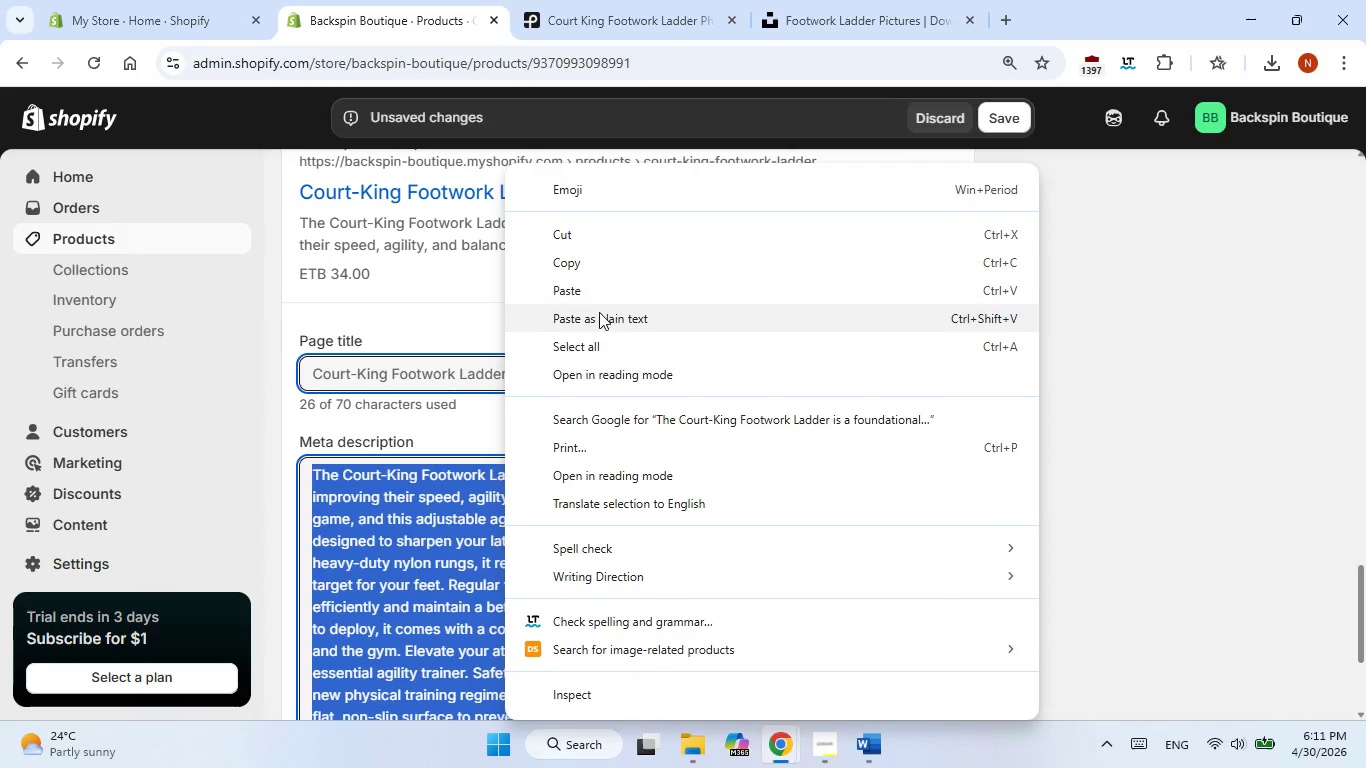 
left_click([600, 293])
 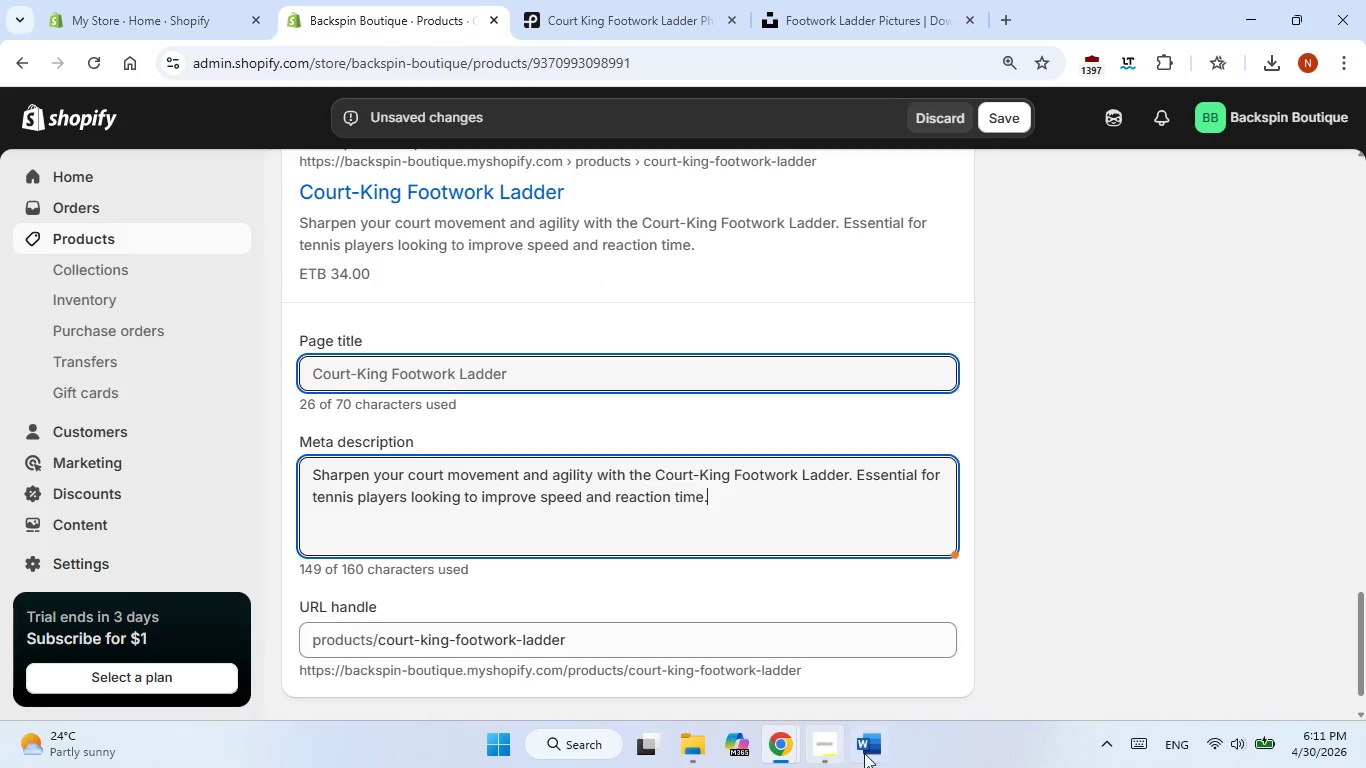 
left_click([870, 744])
 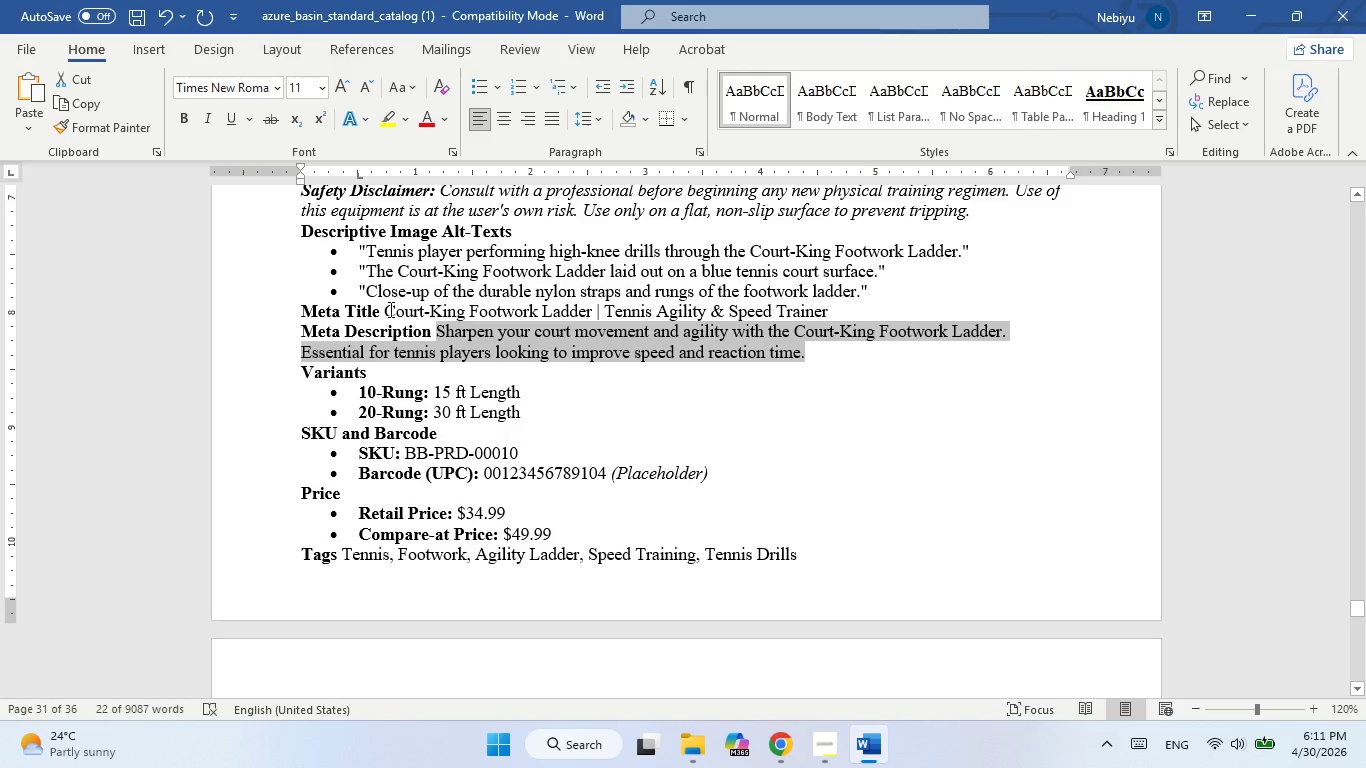 
left_click_drag(start_coordinate=[384, 311], to_coordinate=[851, 314])
 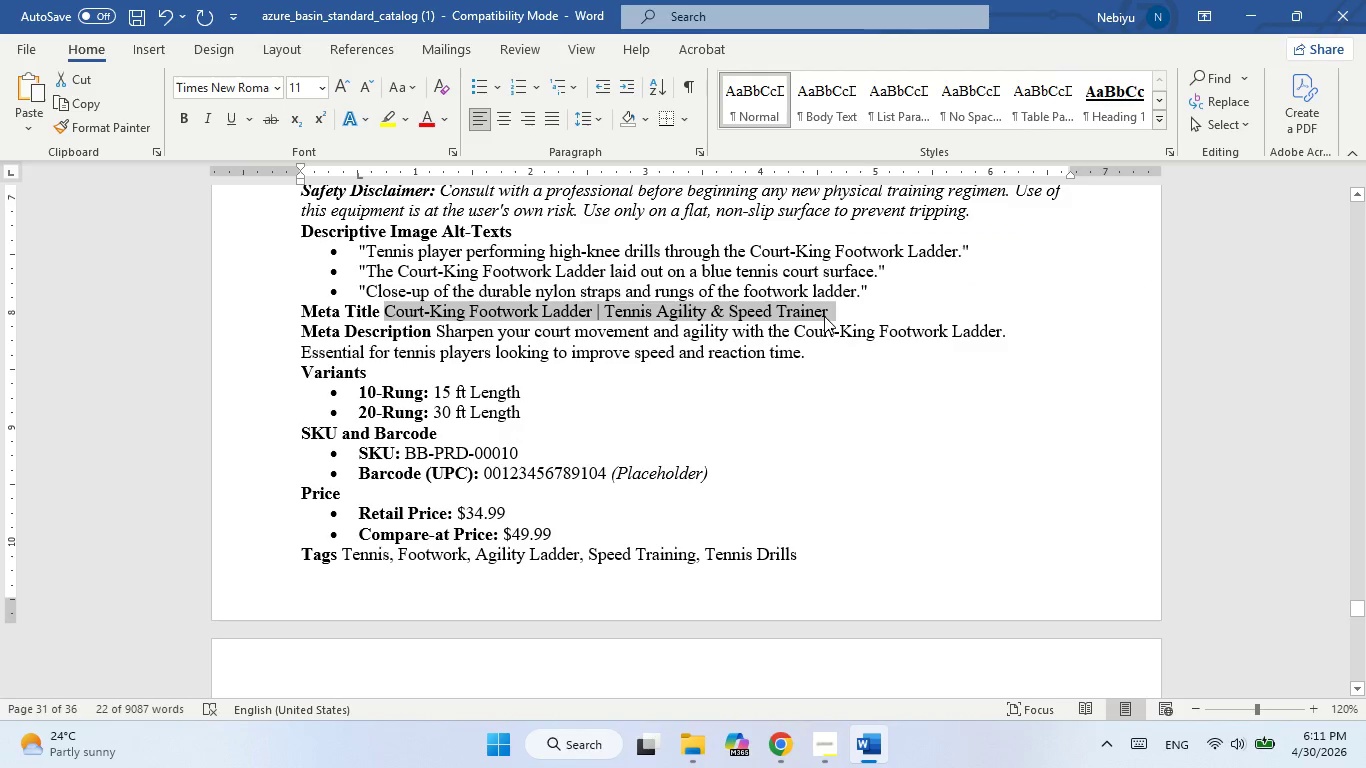 
right_click([824, 316])
 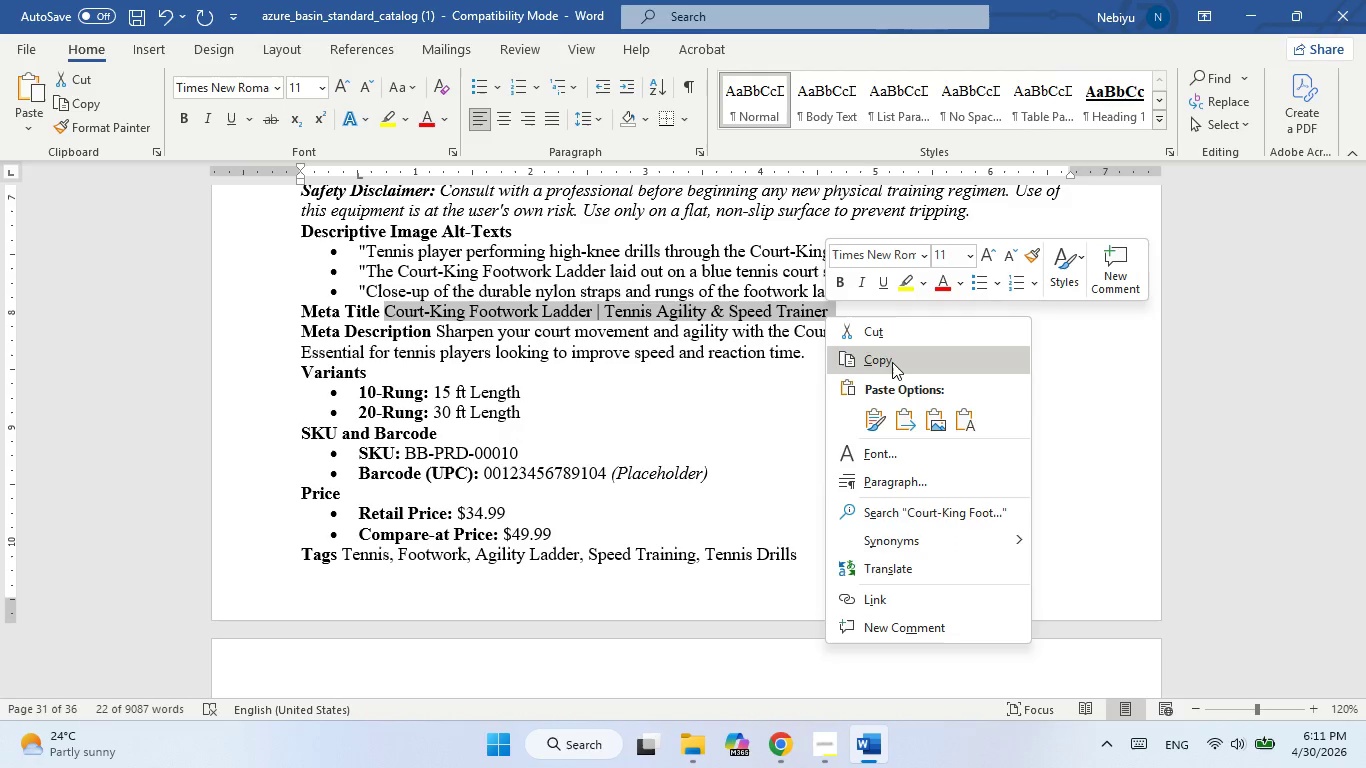 
left_click([892, 364])
 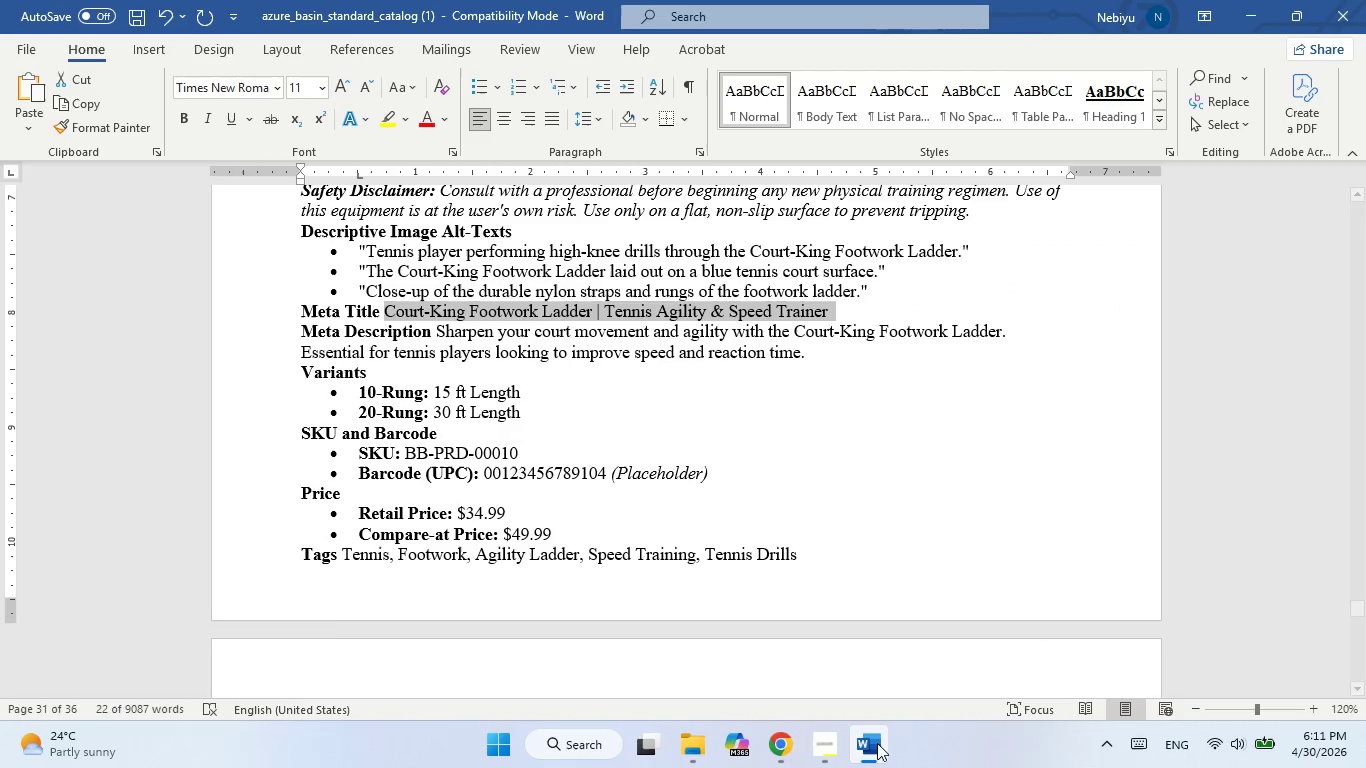 
left_click([877, 743])
 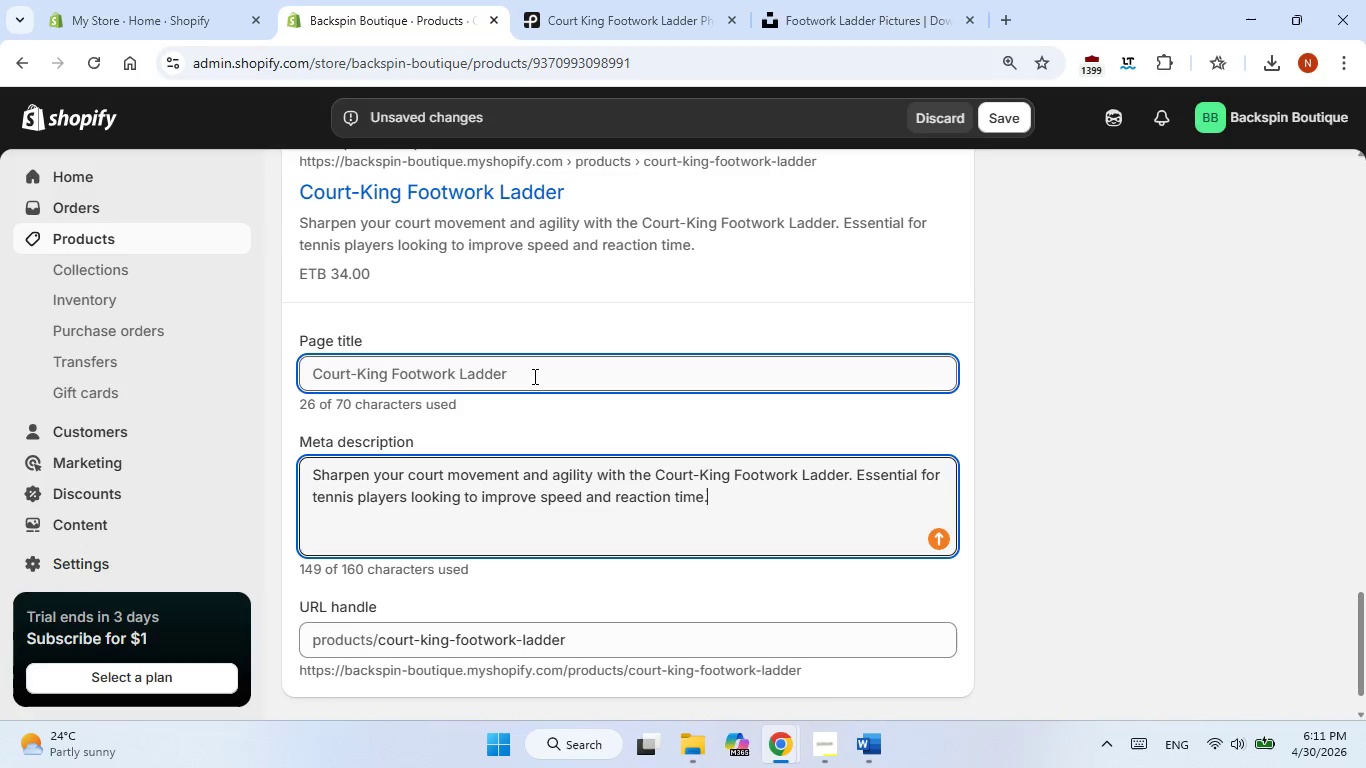 
double_click([533, 376])
 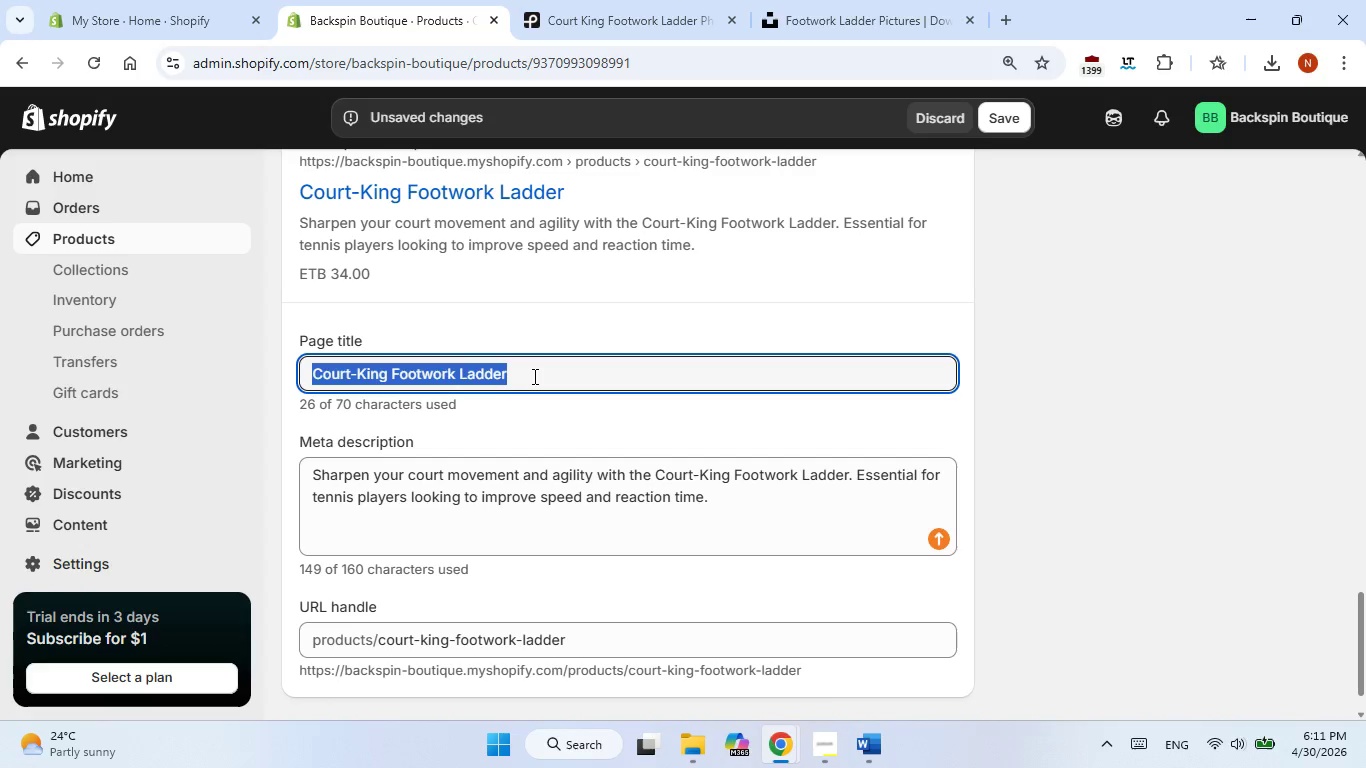 
triple_click([533, 376])
 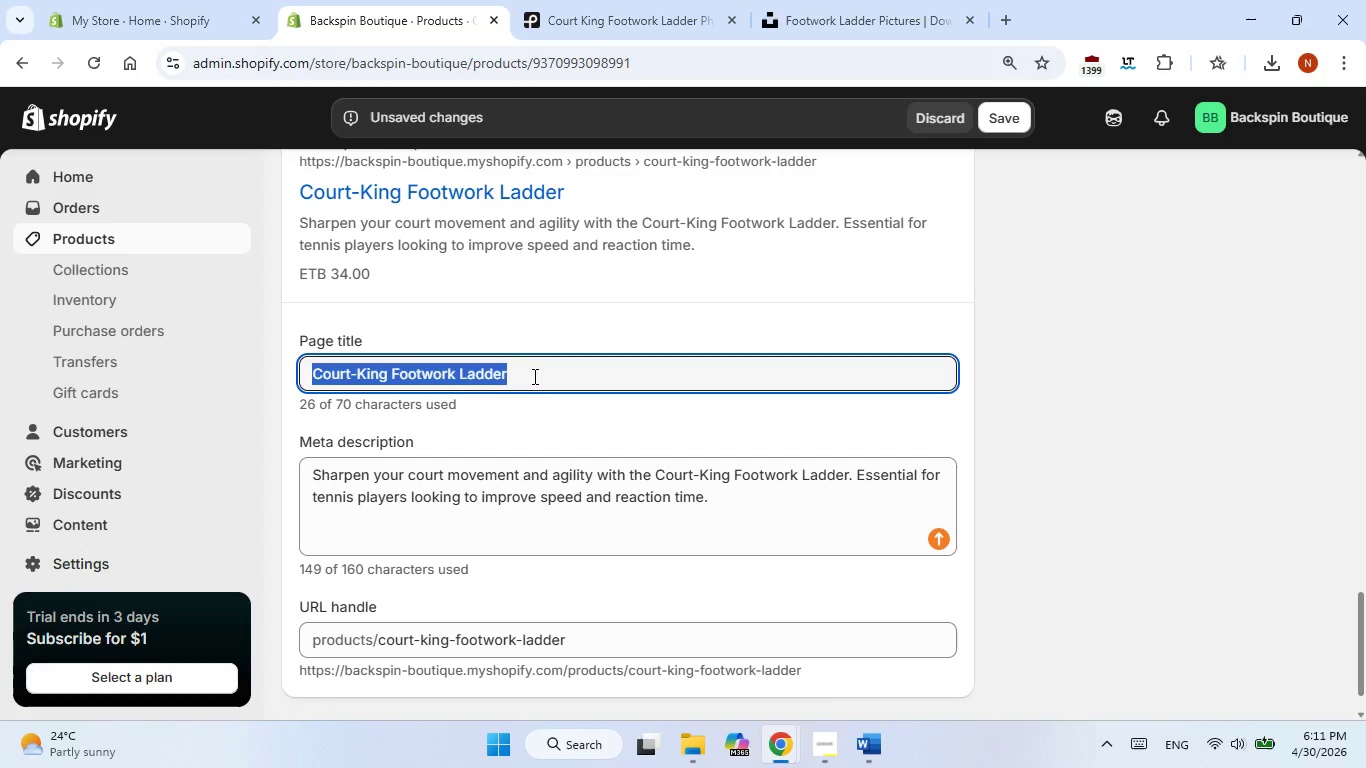 
triple_click([533, 376])
 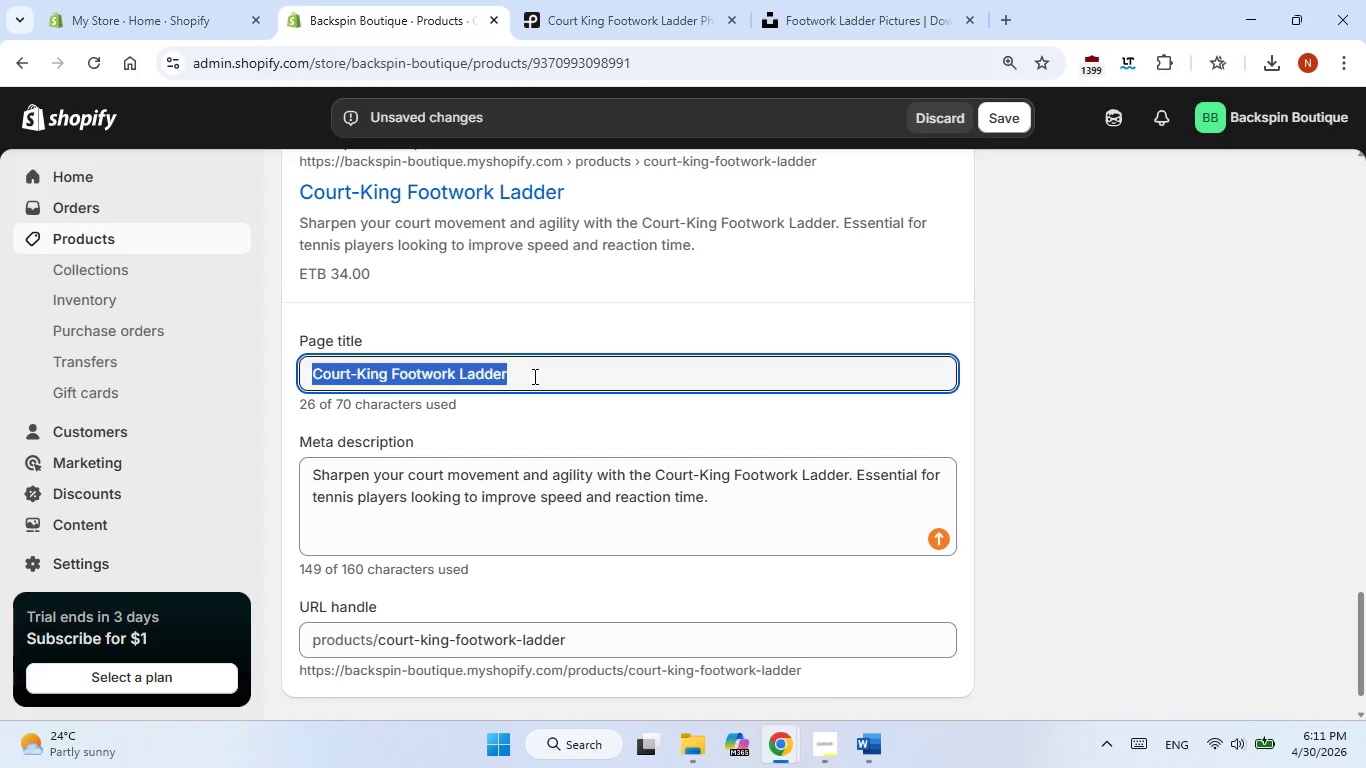 
right_click([533, 376])
 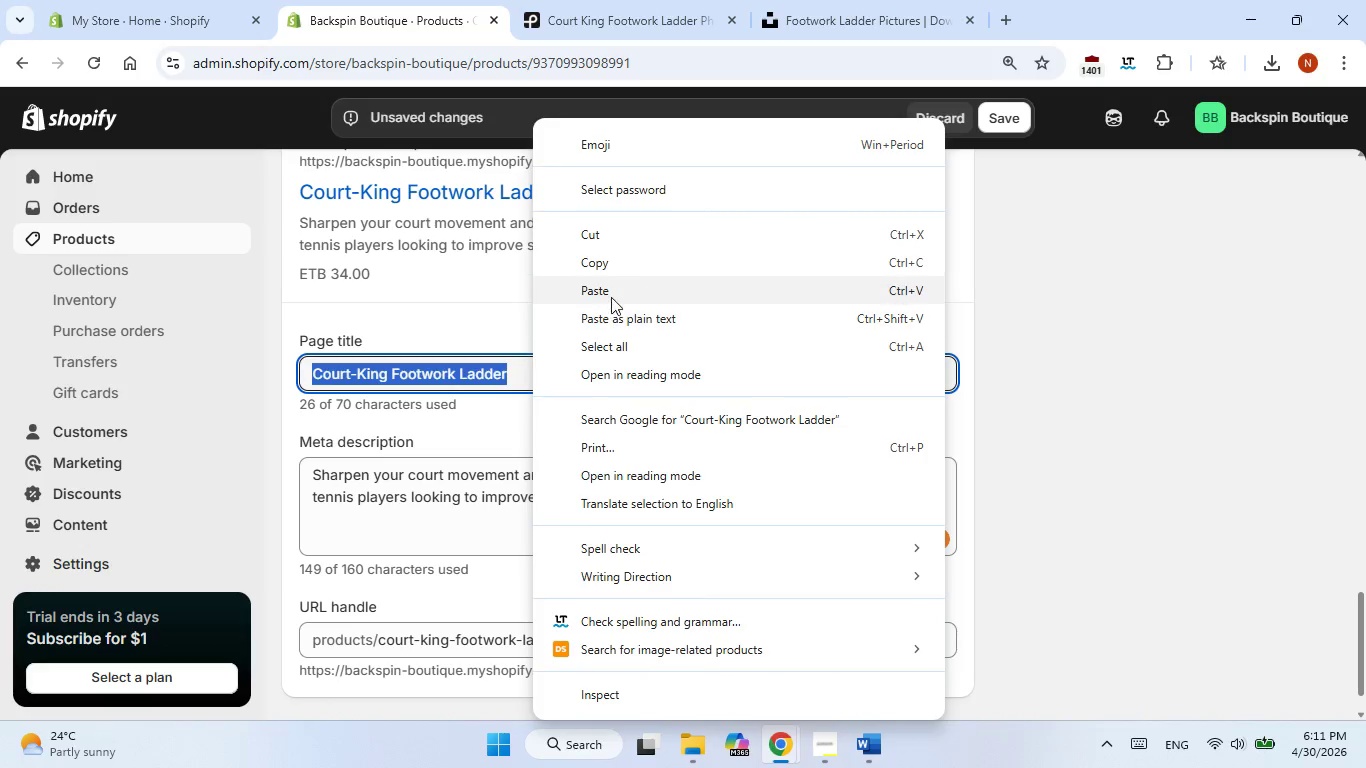 
left_click([611, 295])
 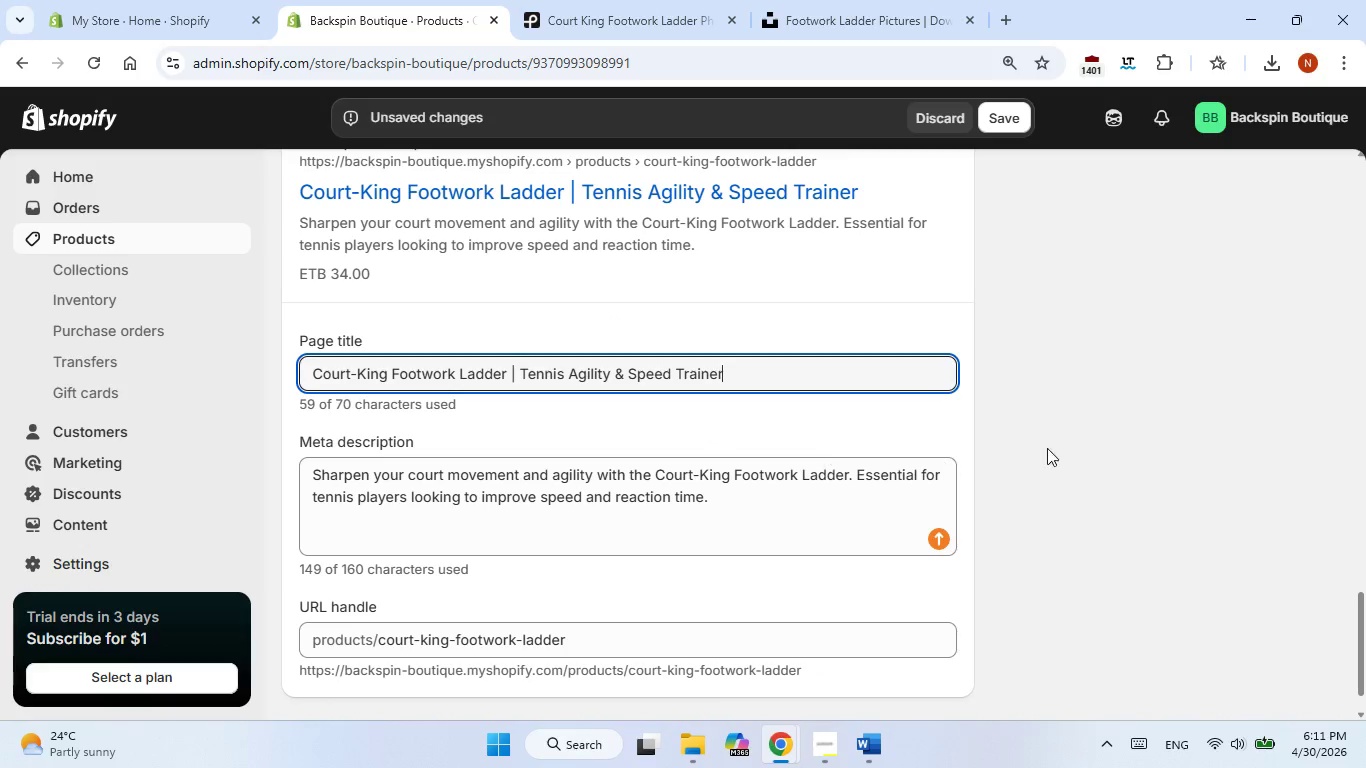 
left_click([1081, 441])
 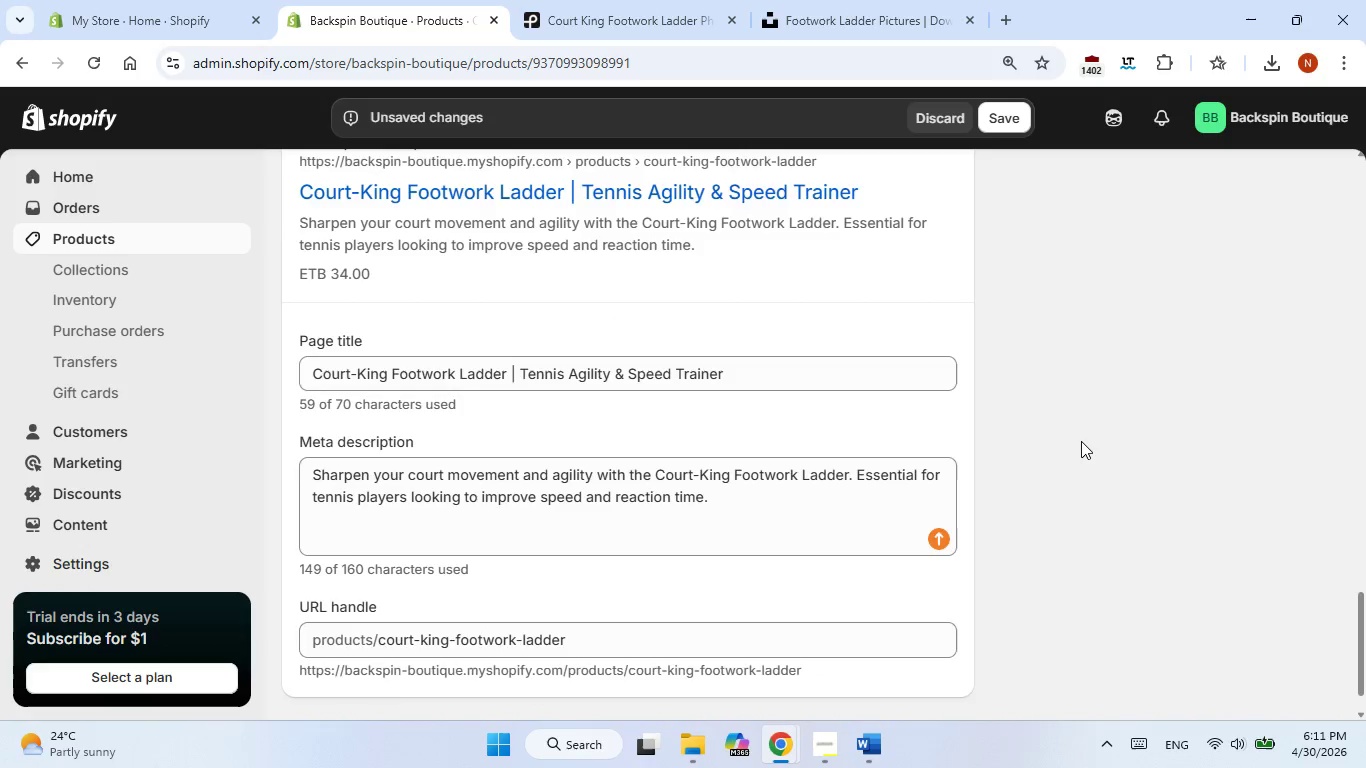 
scroll: coordinate [1081, 441], scroll_direction: up, amount: 4.0
 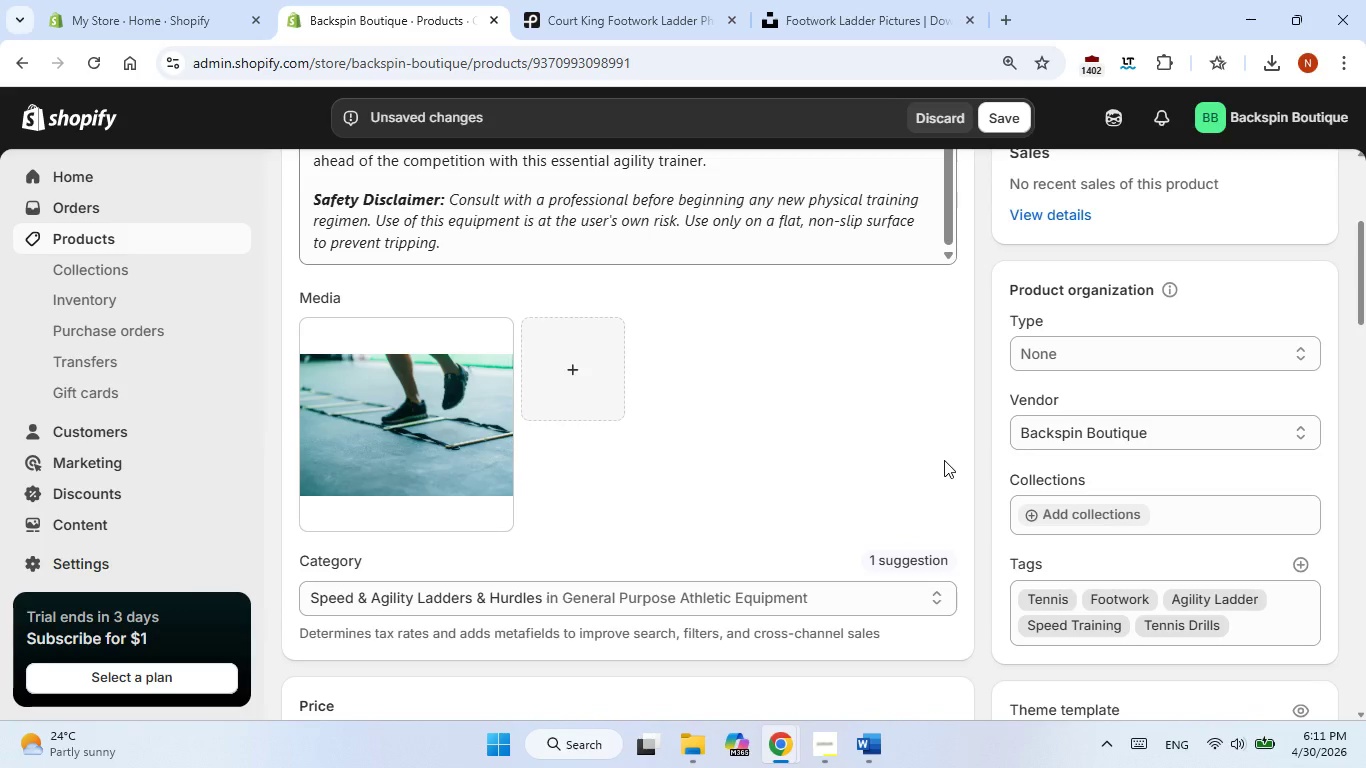 
left_click_drag(start_coordinate=[470, 431], to_coordinate=[469, 436])
 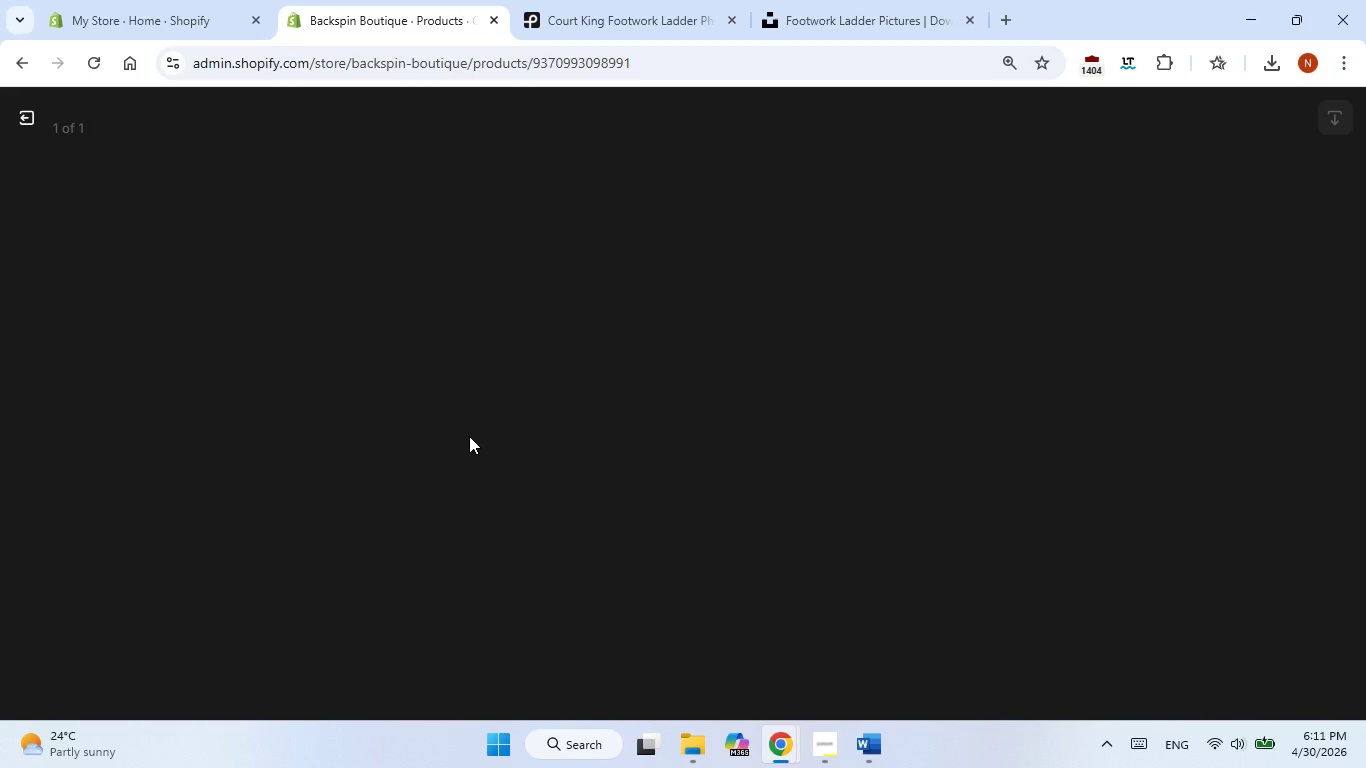 
mouse_move([1189, 368])
 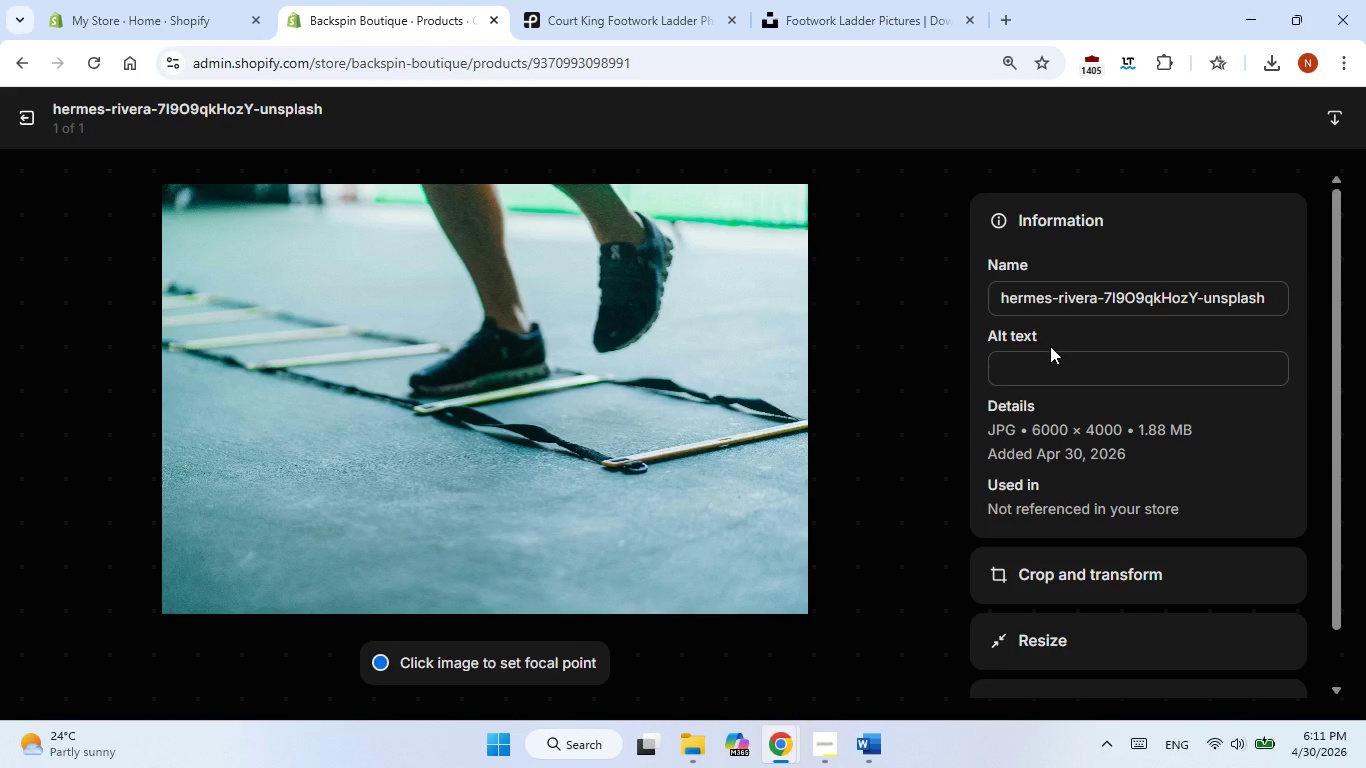 
double_click([1046, 366])
 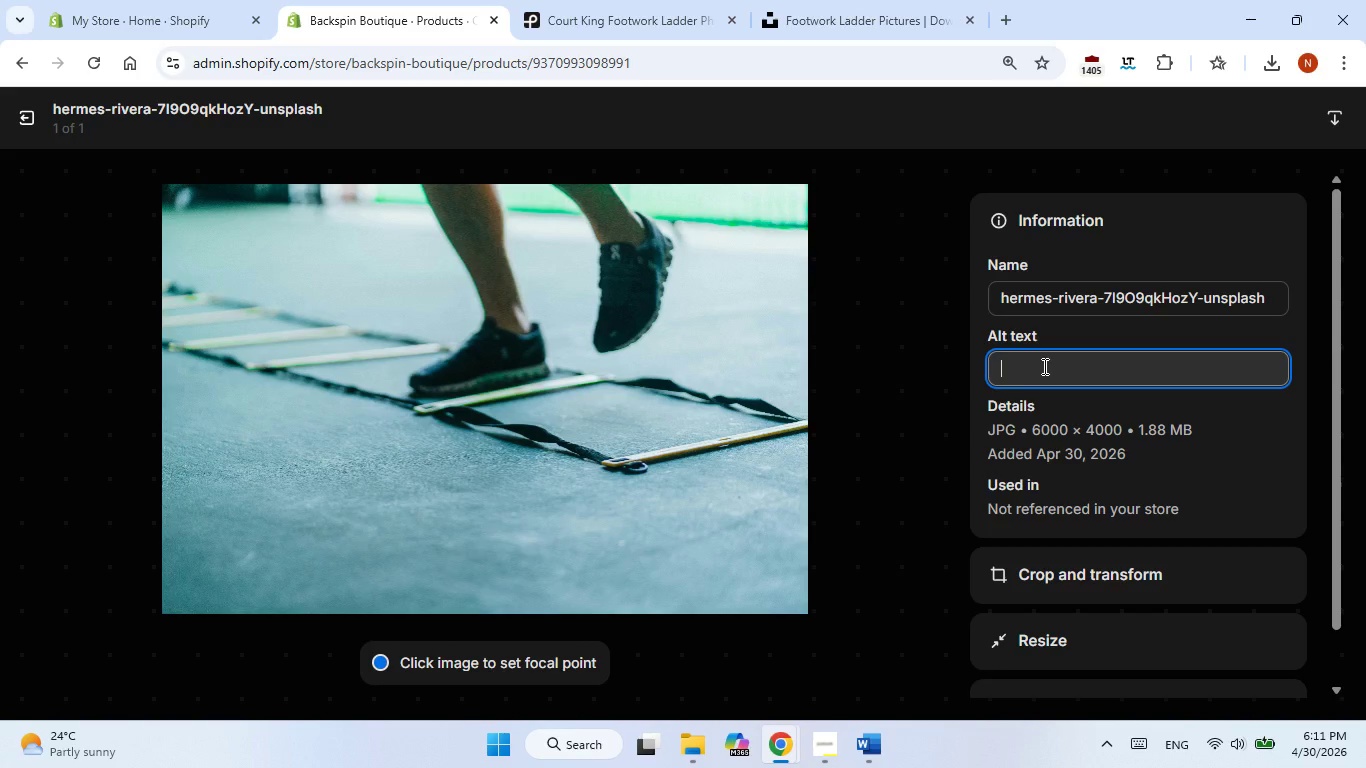 
type(ladder)
 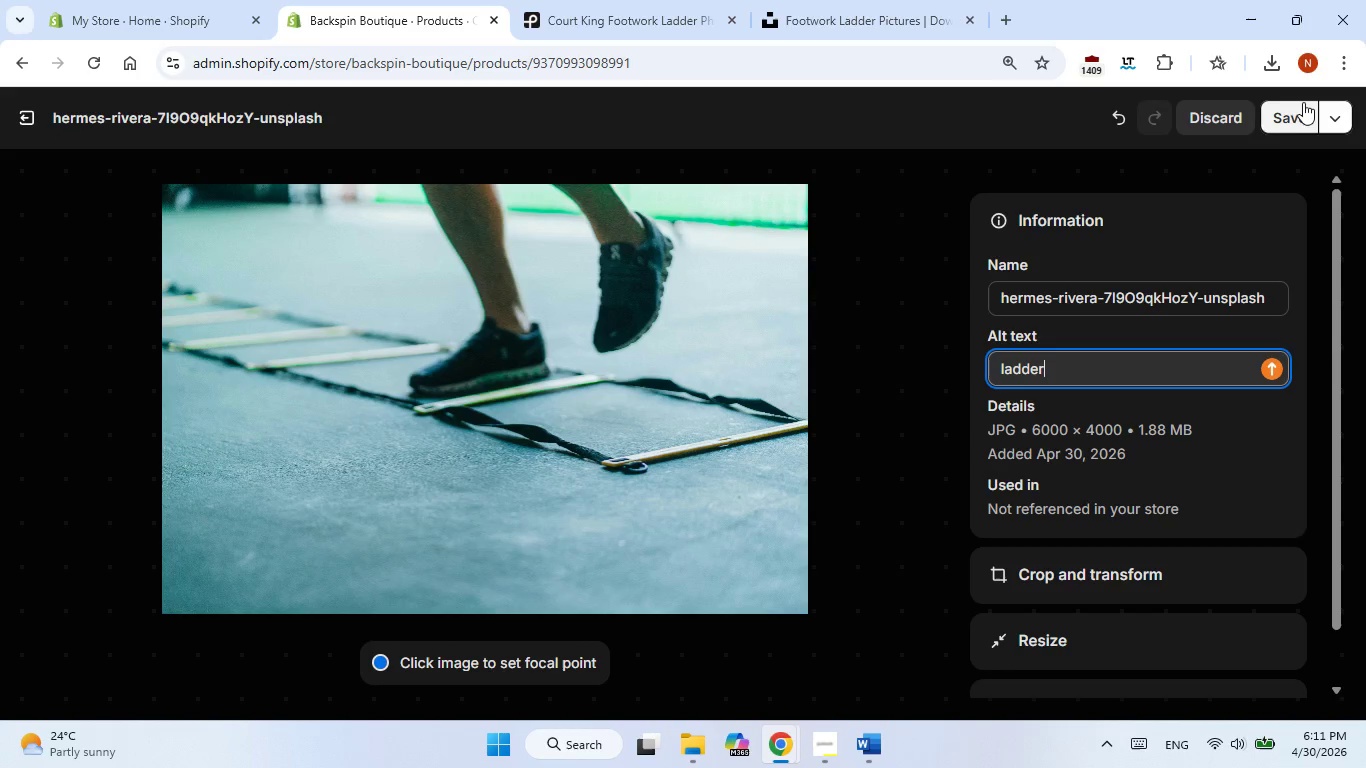 
left_click([1289, 126])
 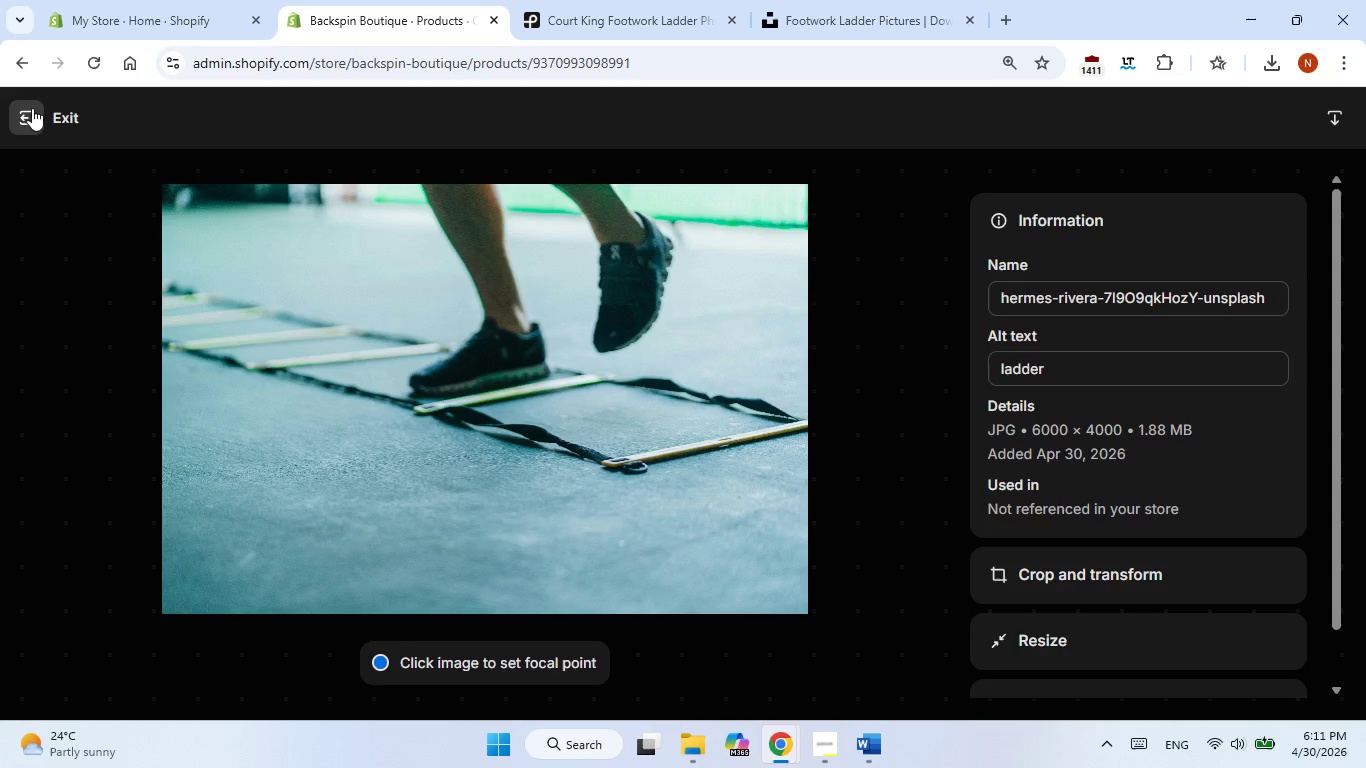 
left_click([32, 108])
 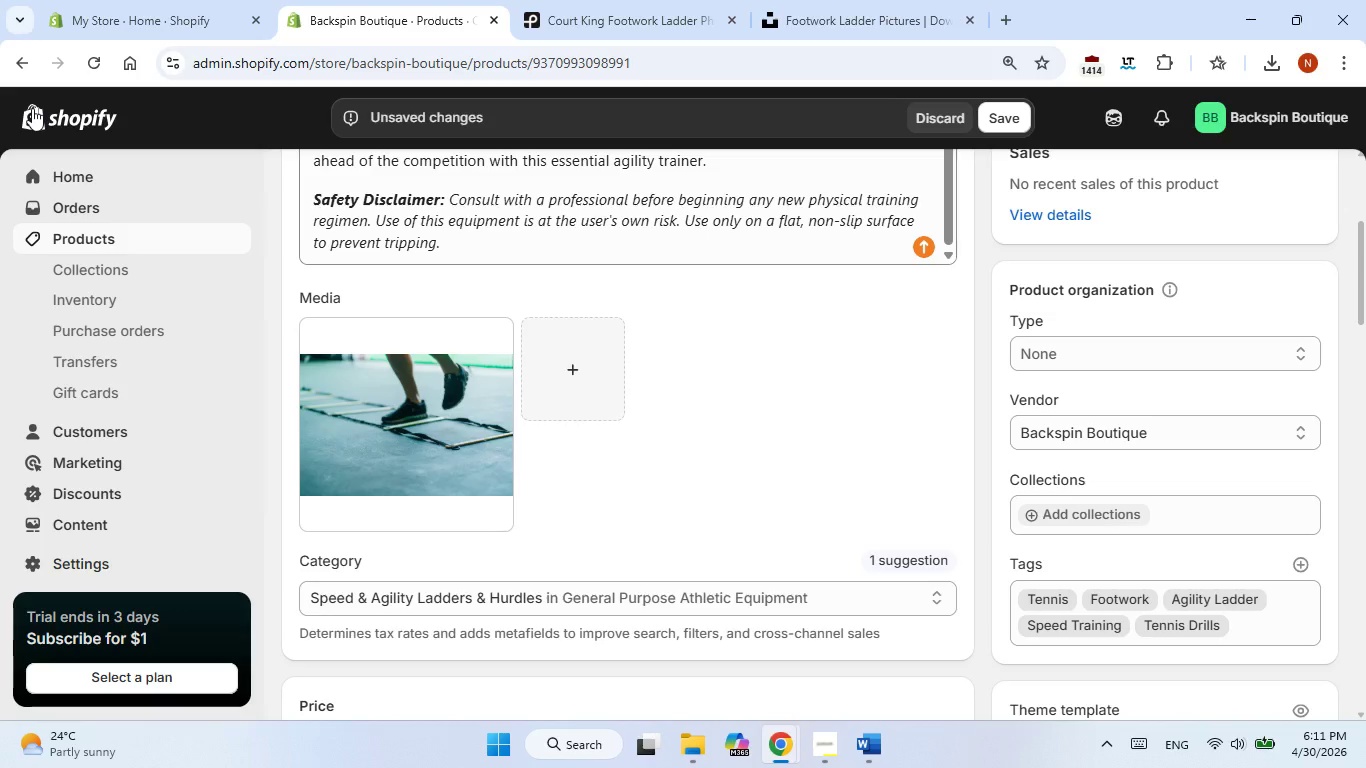 
wait(9.48)
 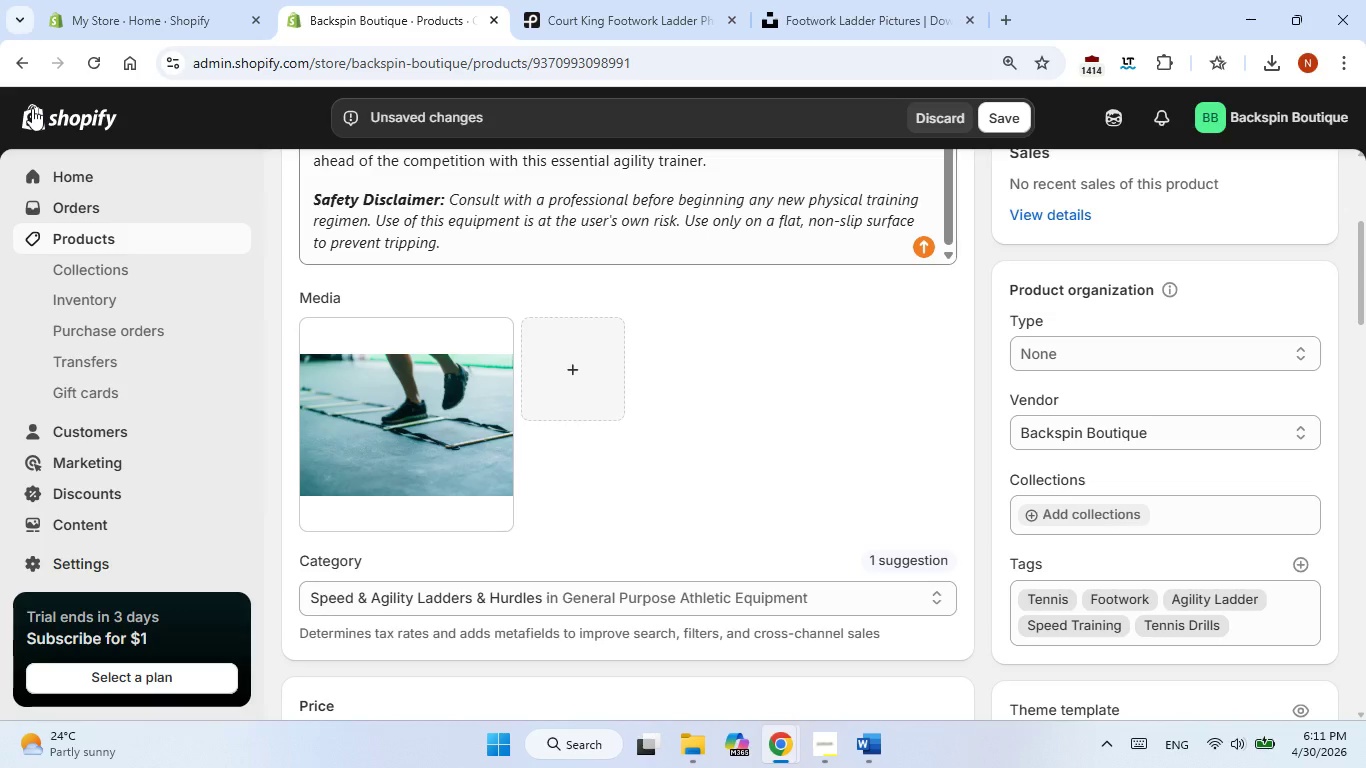 
left_click([1005, 111])
 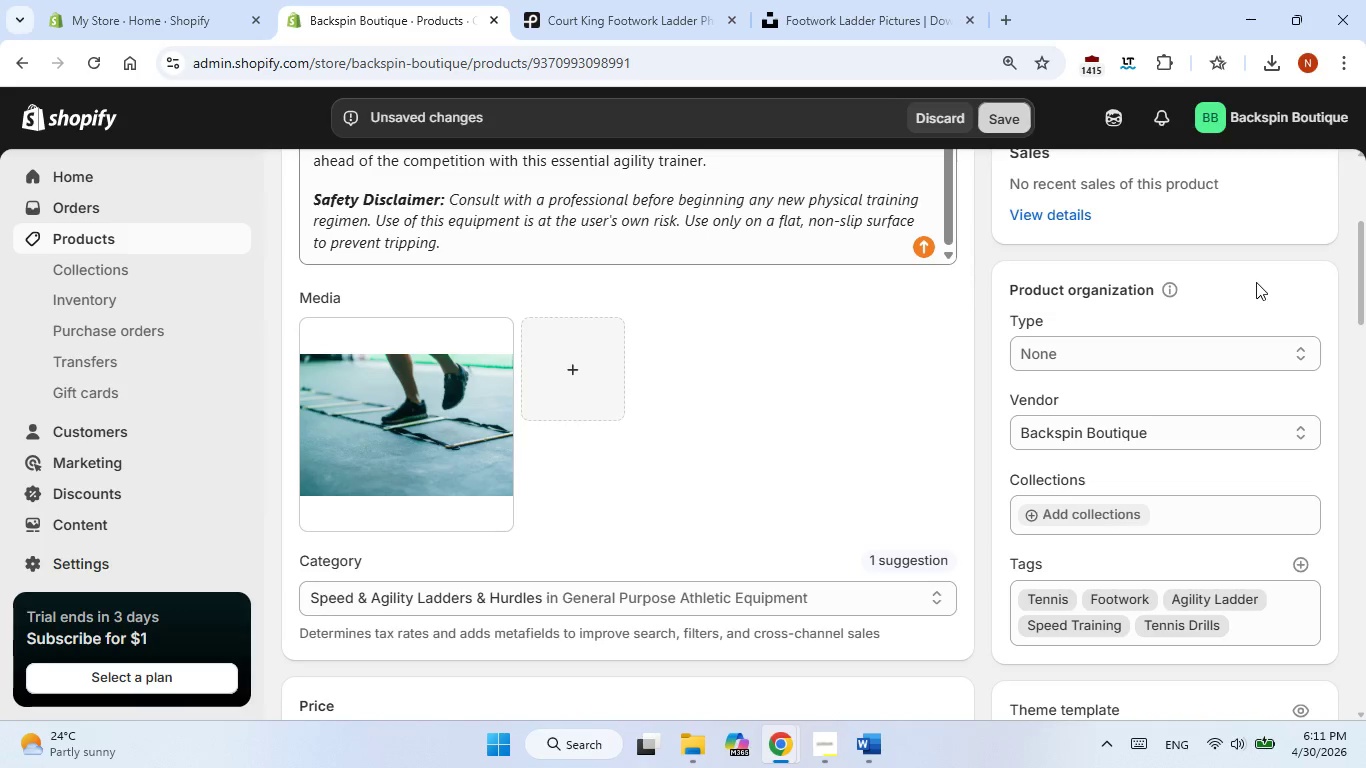 
scroll: coordinate [1256, 282], scroll_direction: up, amount: 11.0
 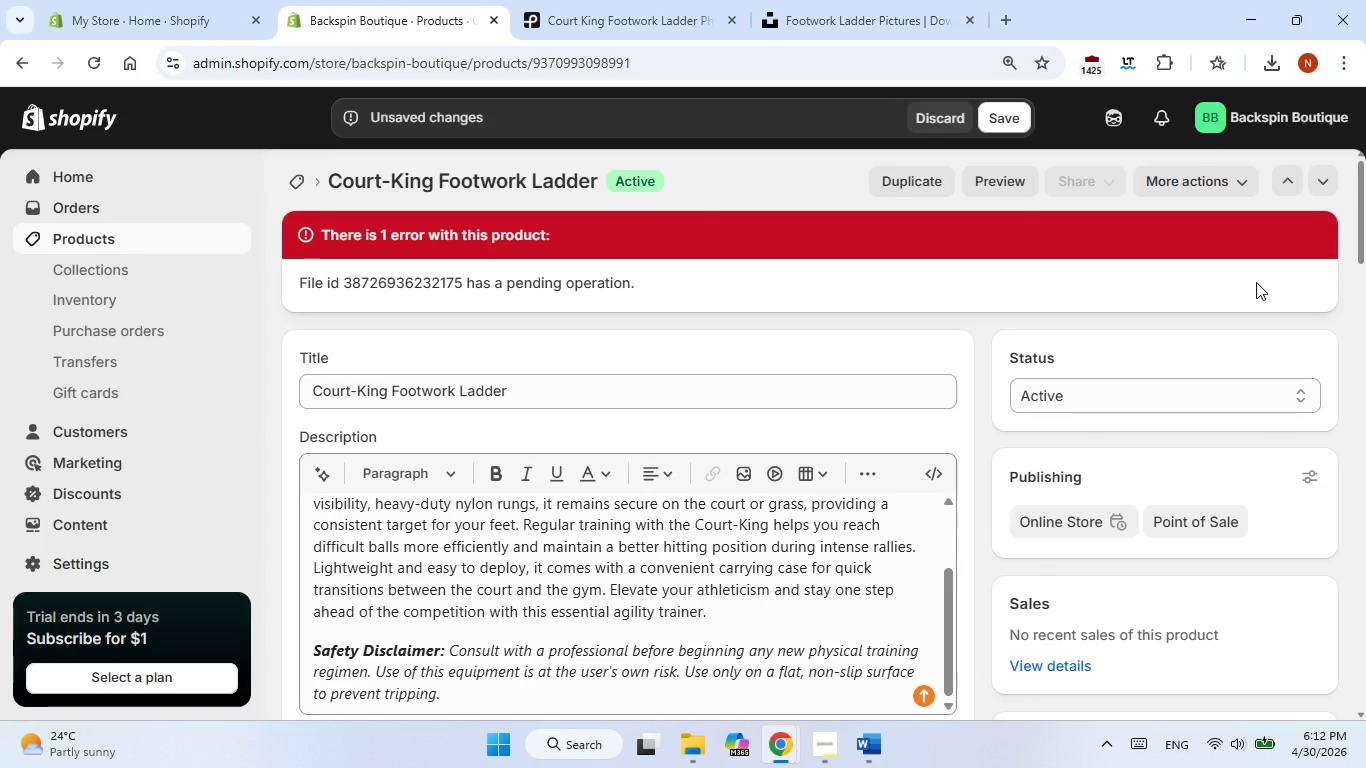 
wait(21.05)
 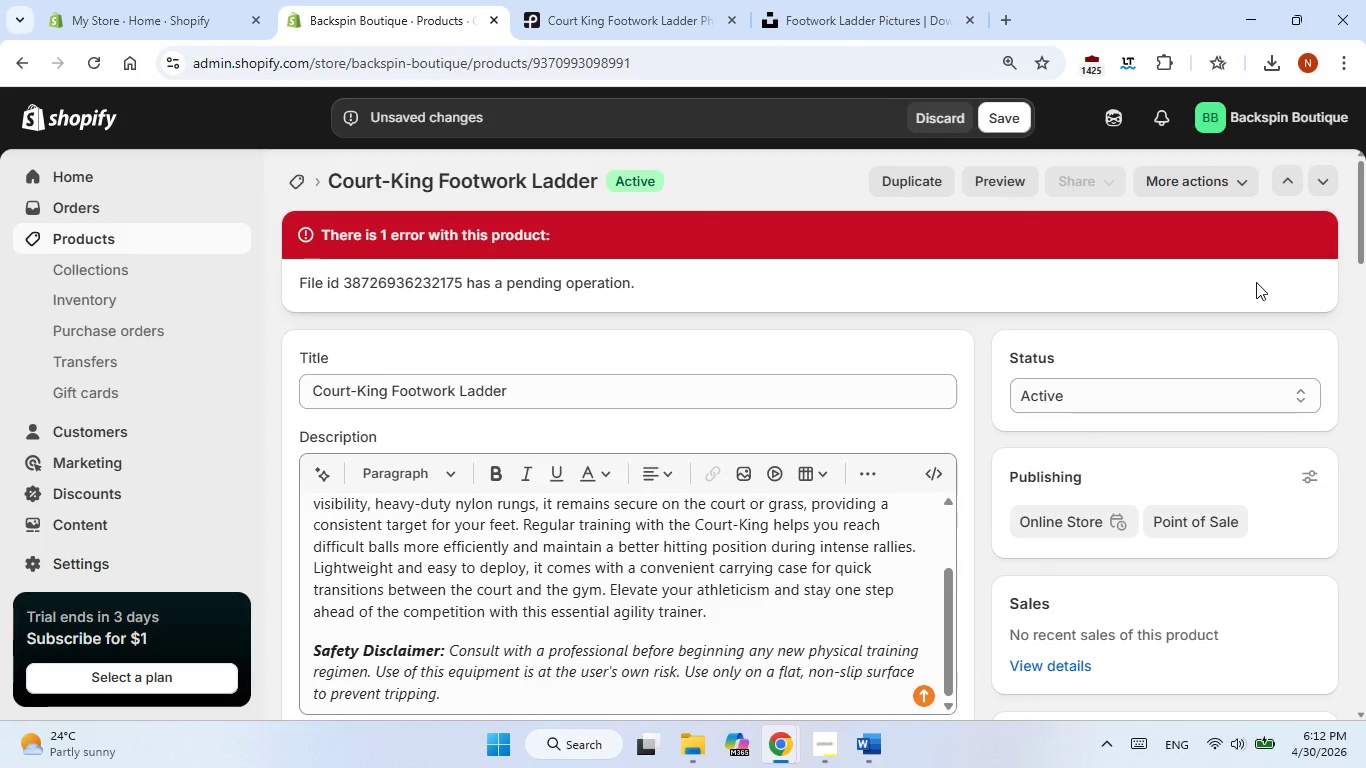 
left_click([1014, 112])
 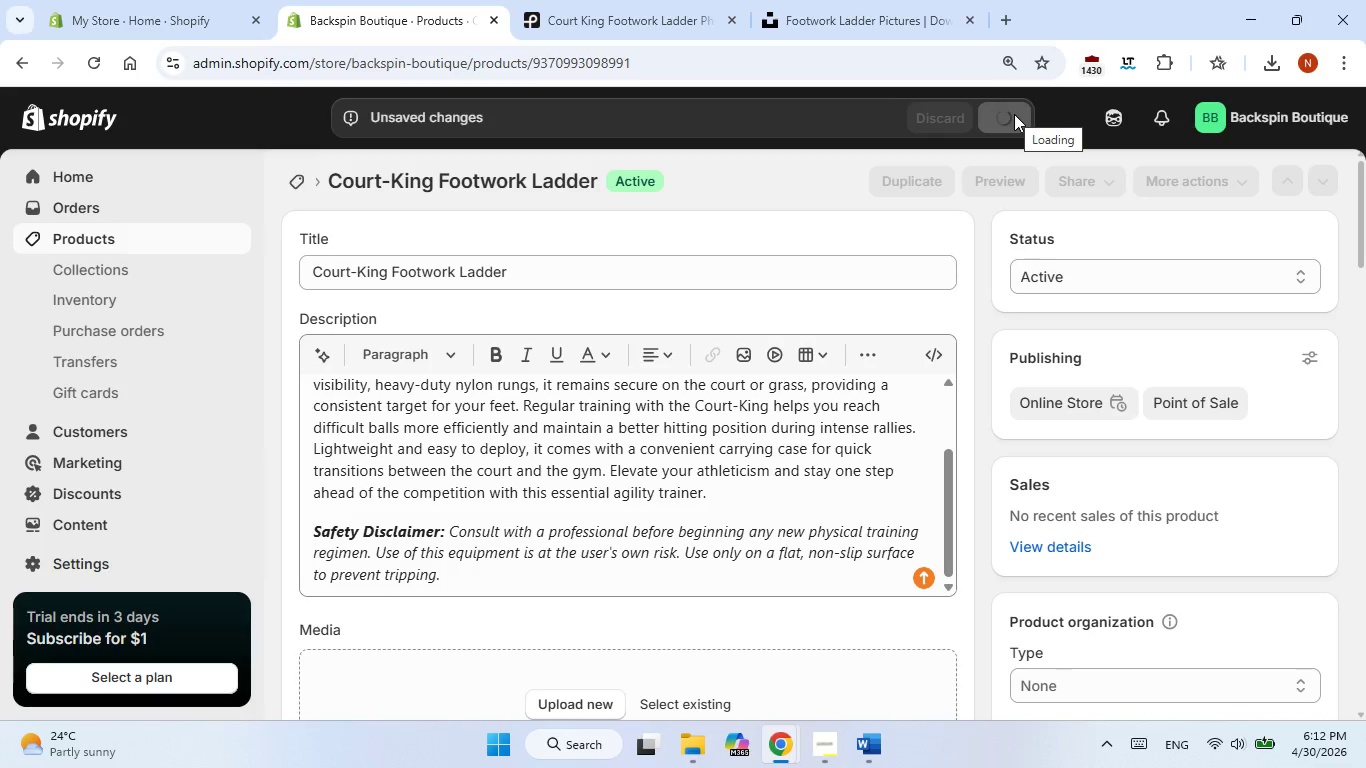 
wait(8.81)
 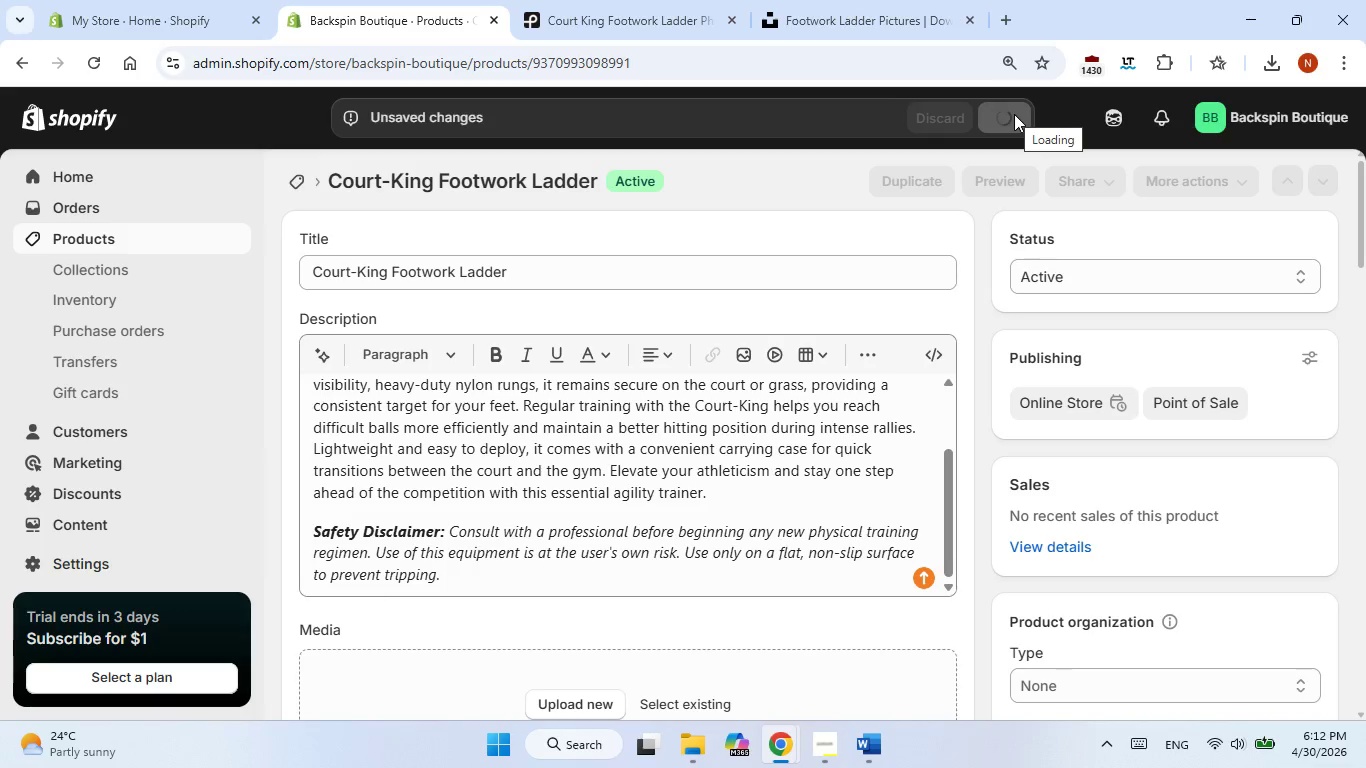 
left_click([1283, 180])
 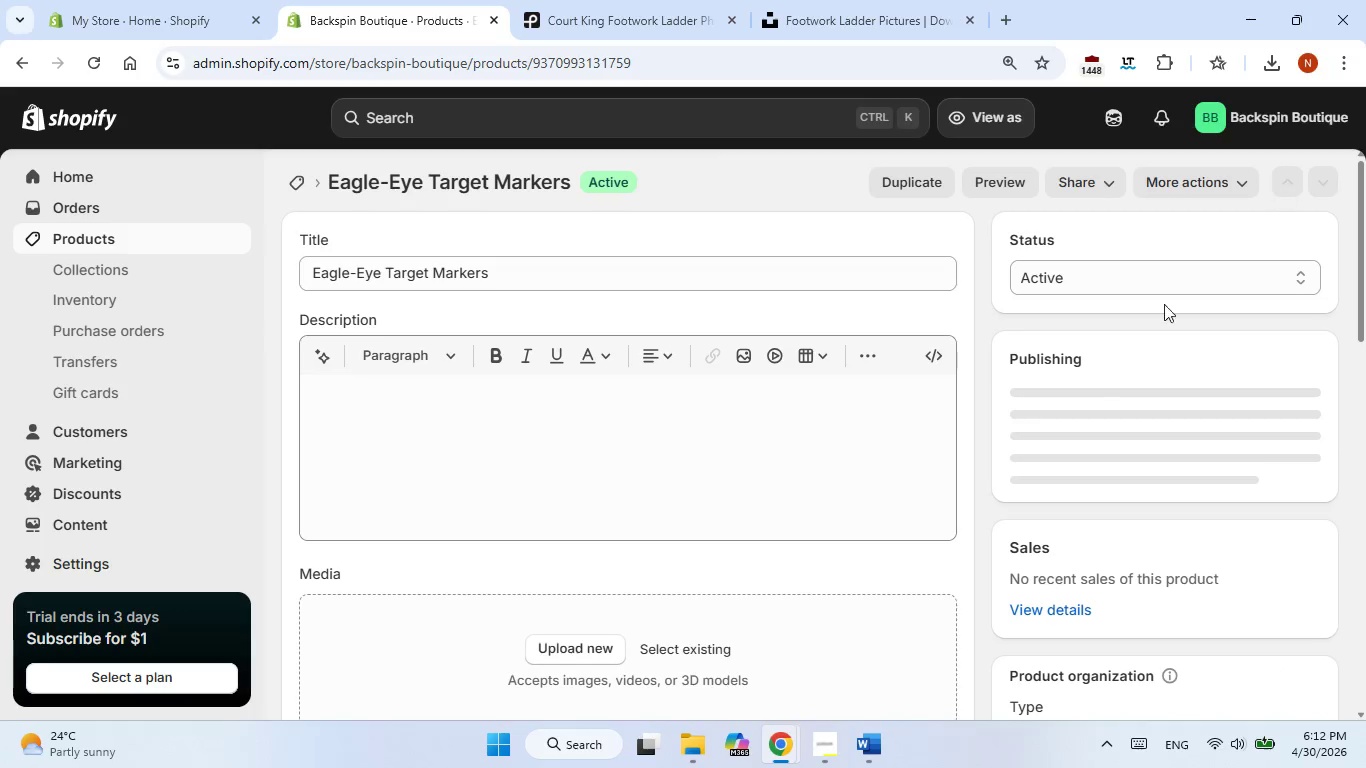 
left_click([872, 742])
 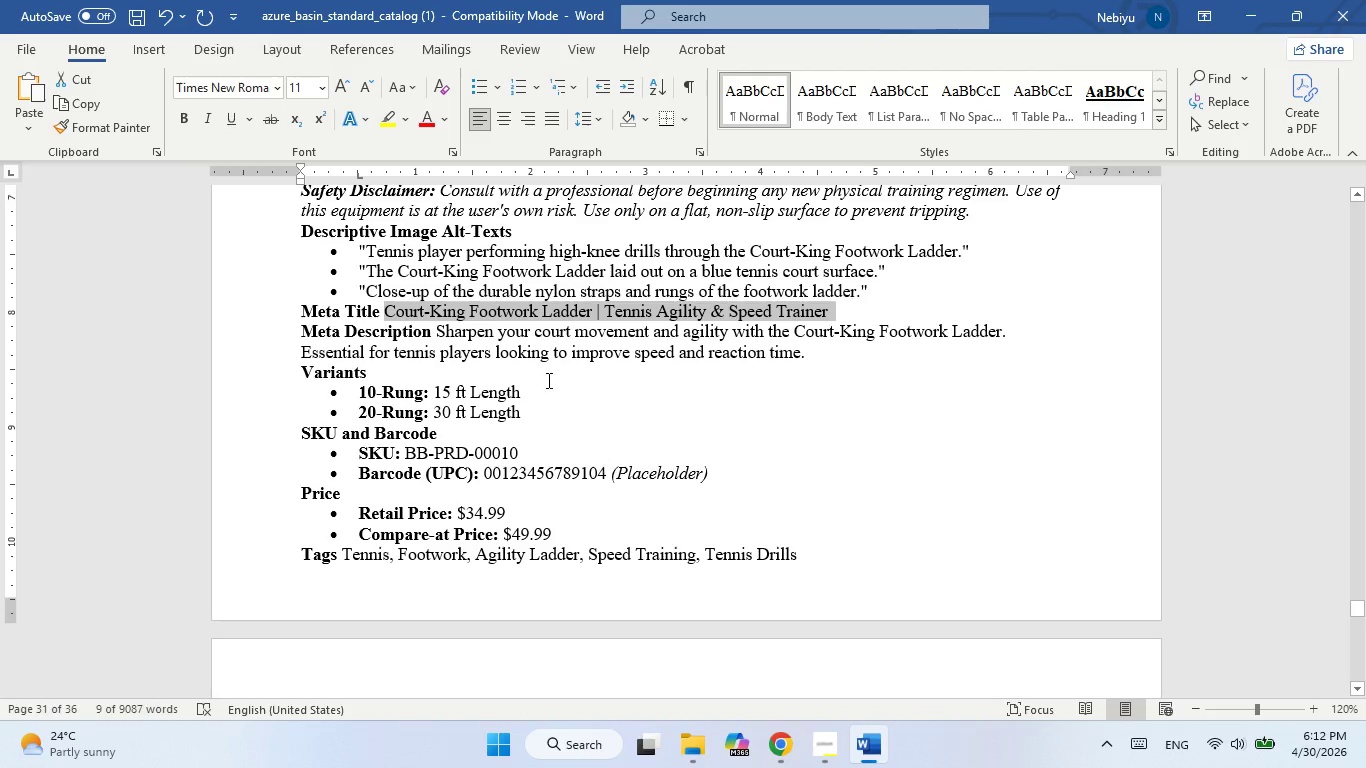 
scroll: coordinate [543, 374], scroll_direction: down, amount: 4.0
 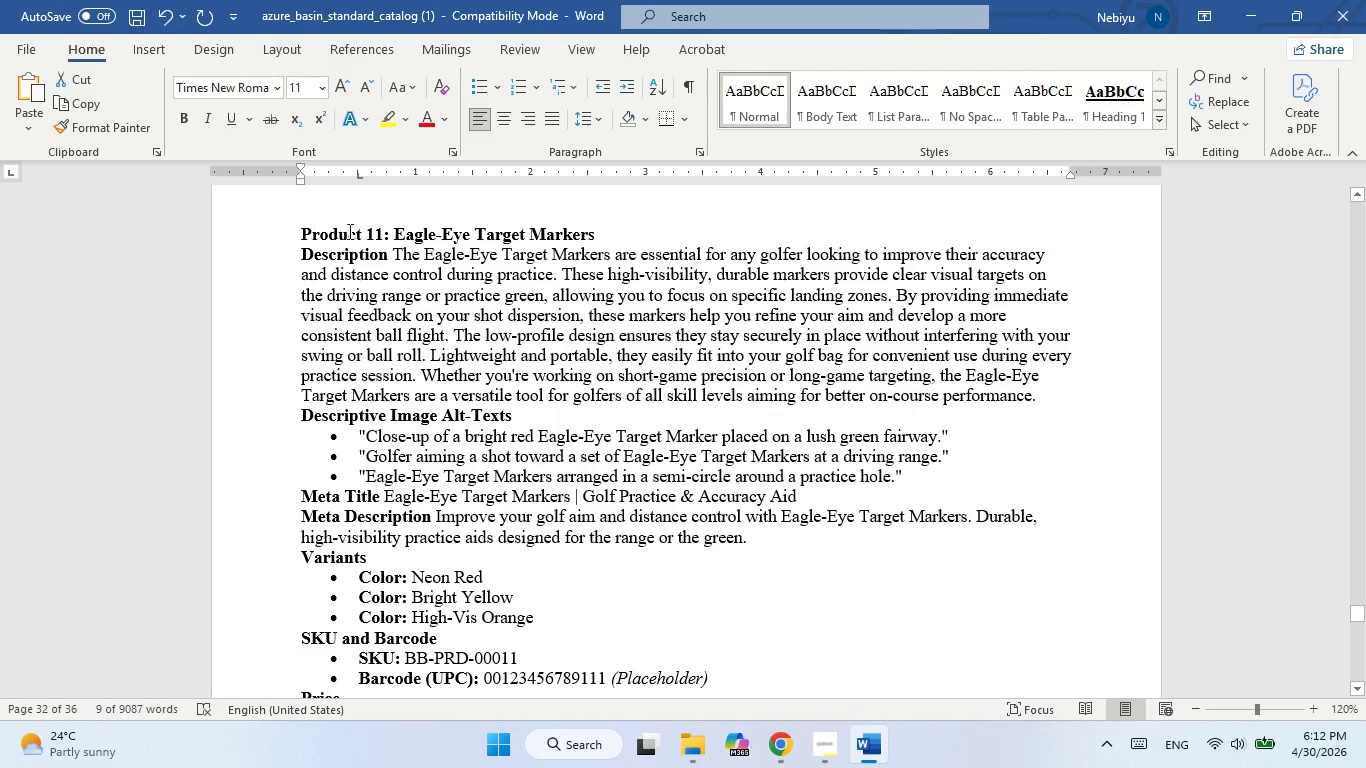 
left_click_drag(start_coordinate=[396, 254], to_coordinate=[1082, 399])
 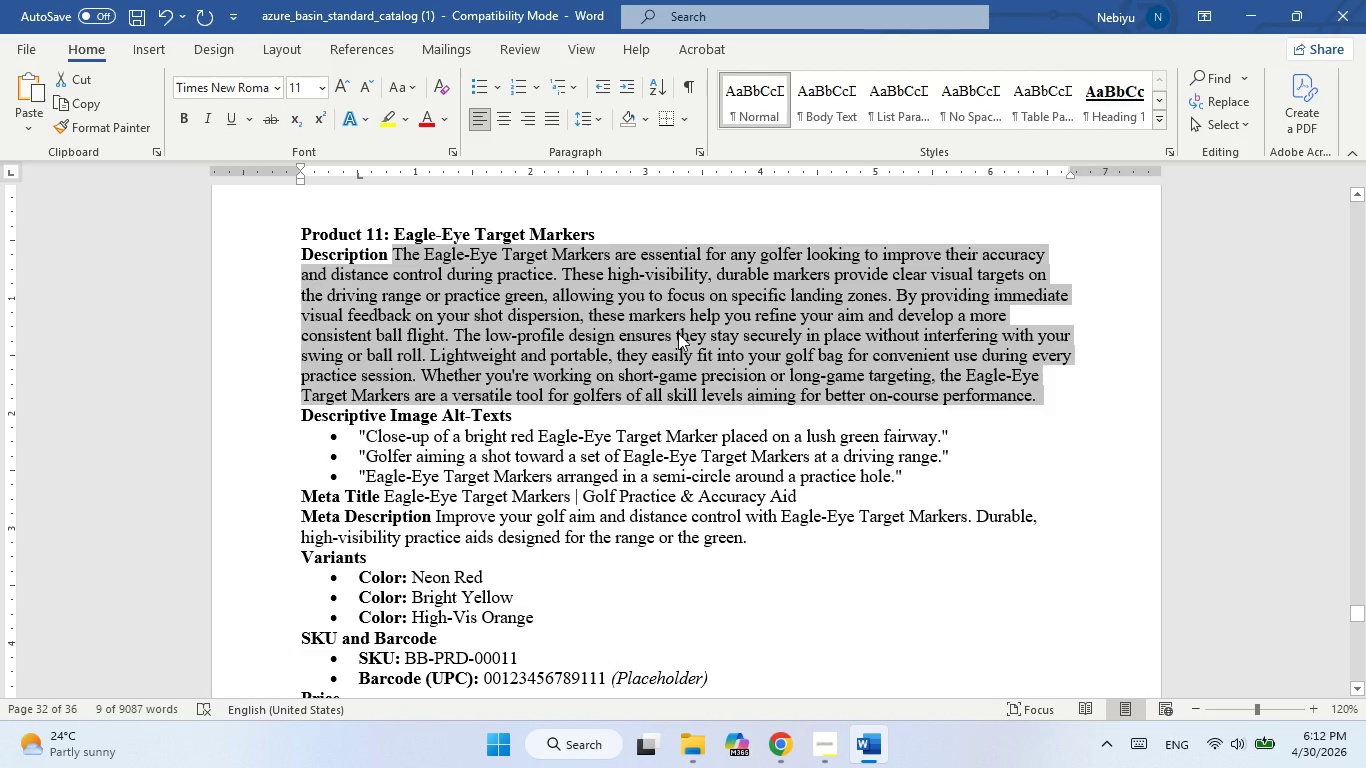 
right_click([678, 333])
 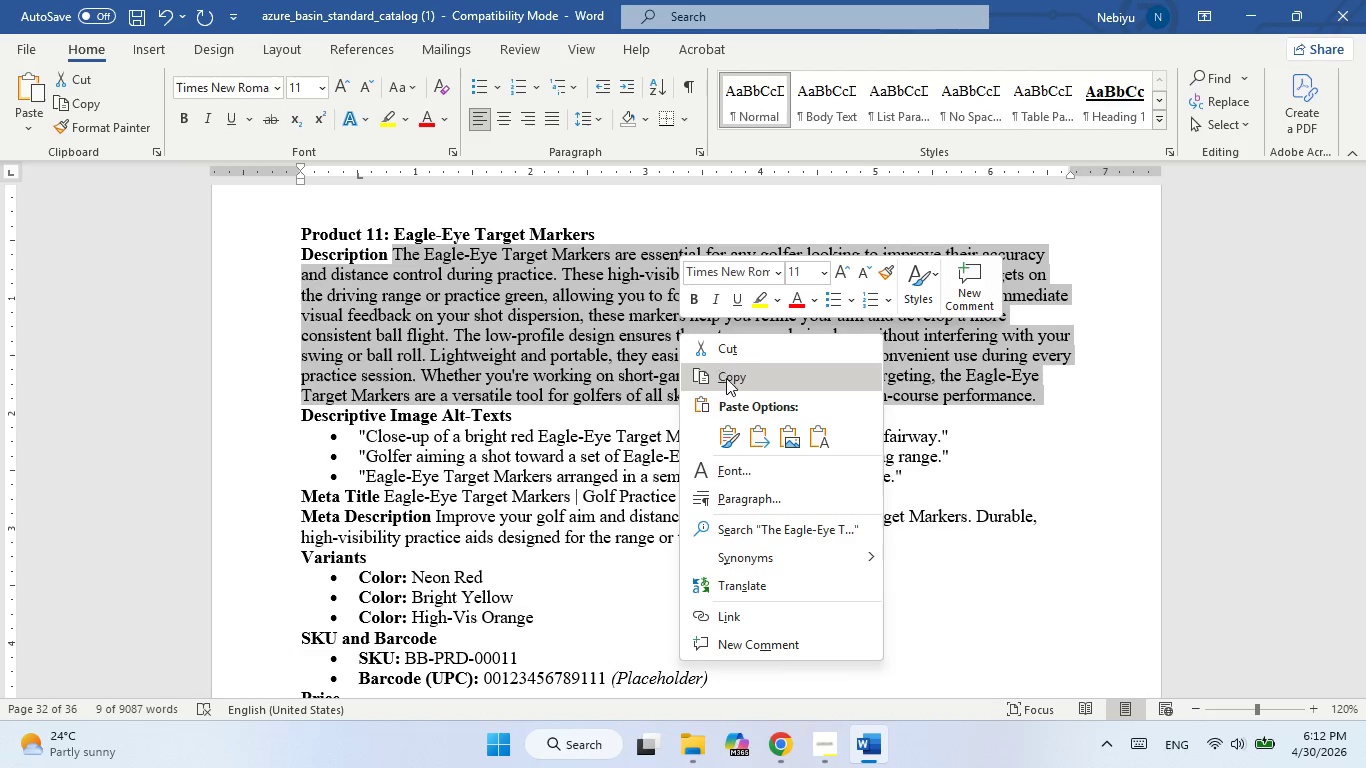 
left_click([726, 378])
 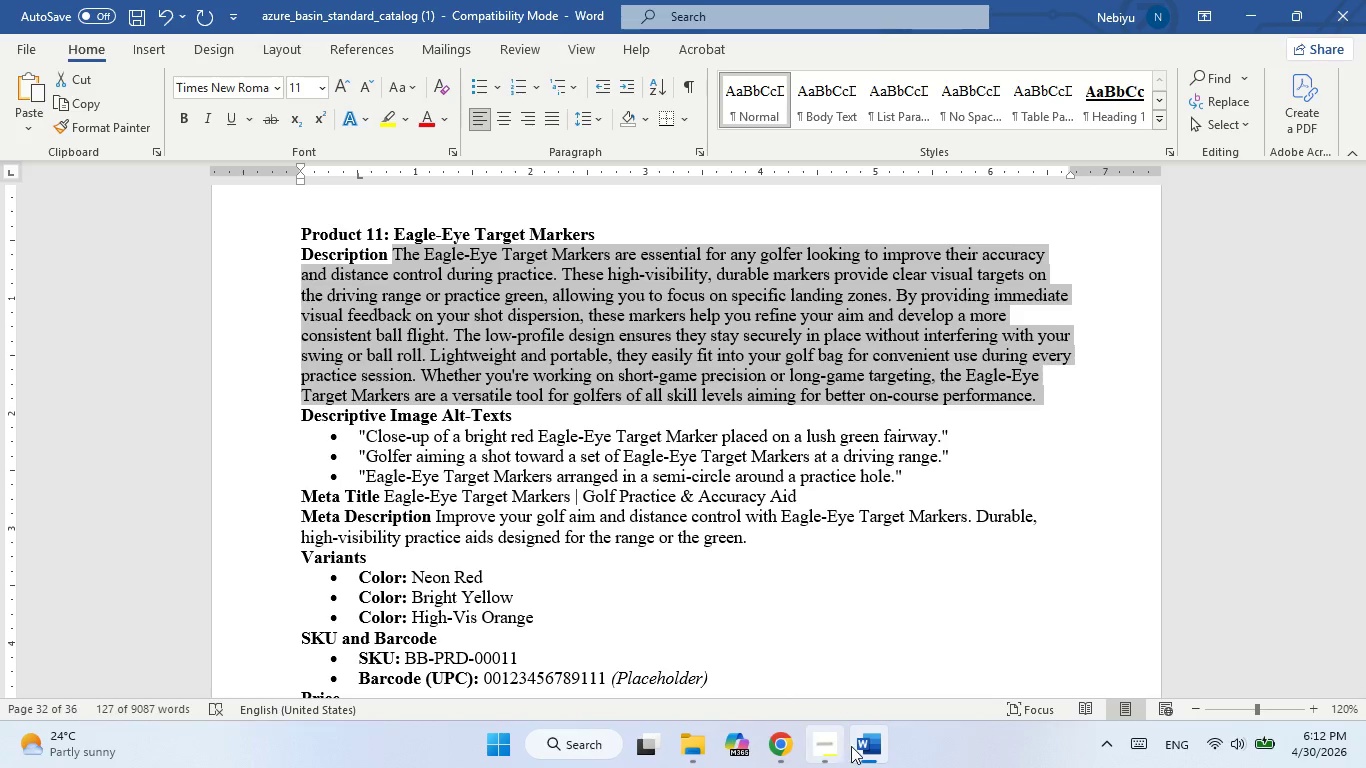 
left_click([852, 746])
 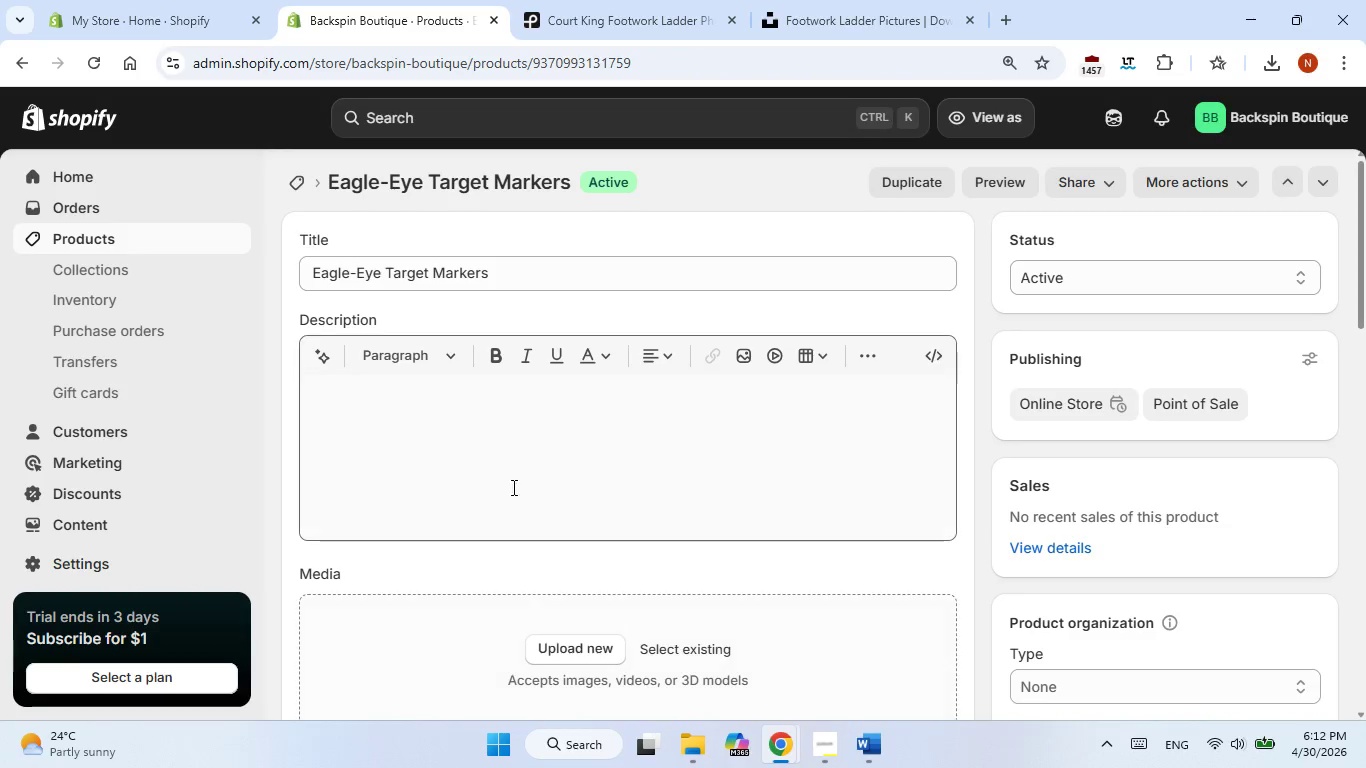 
left_click([493, 444])
 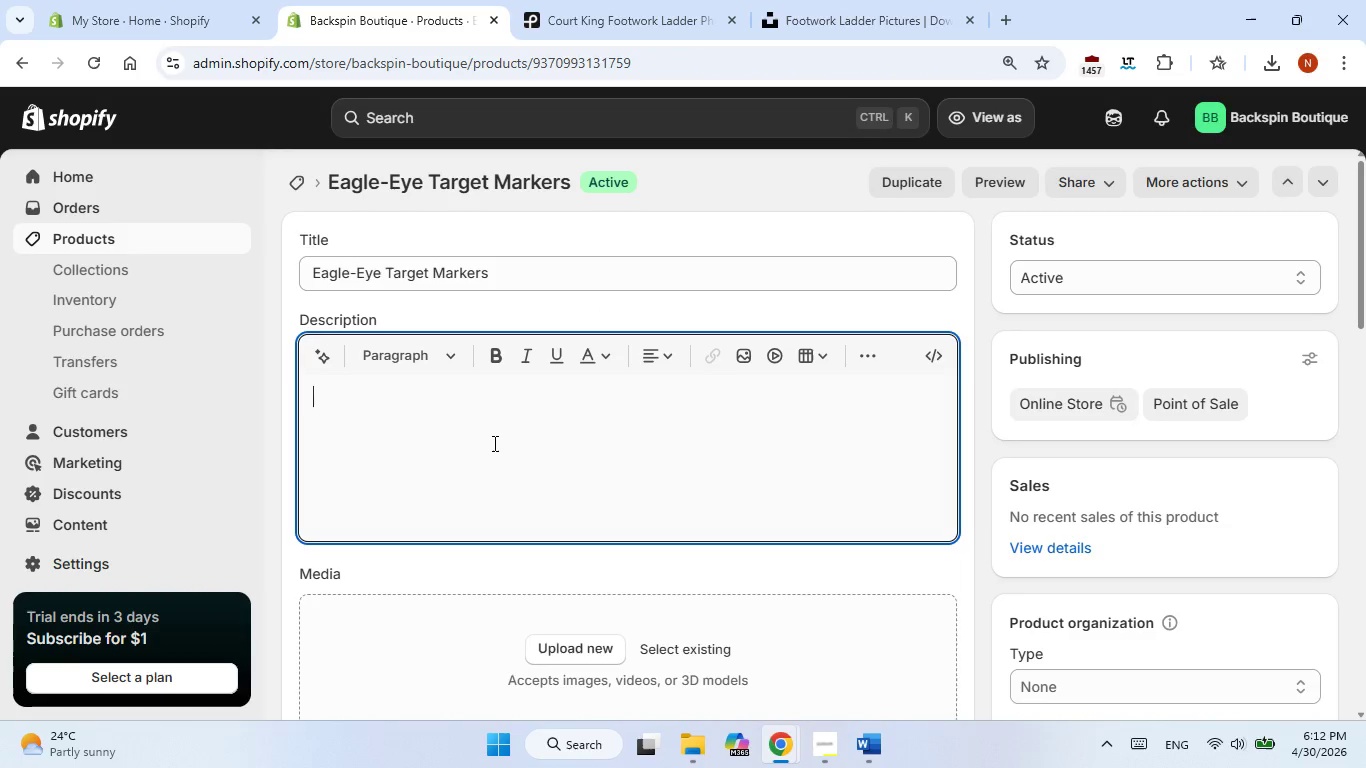 
right_click([493, 443])
 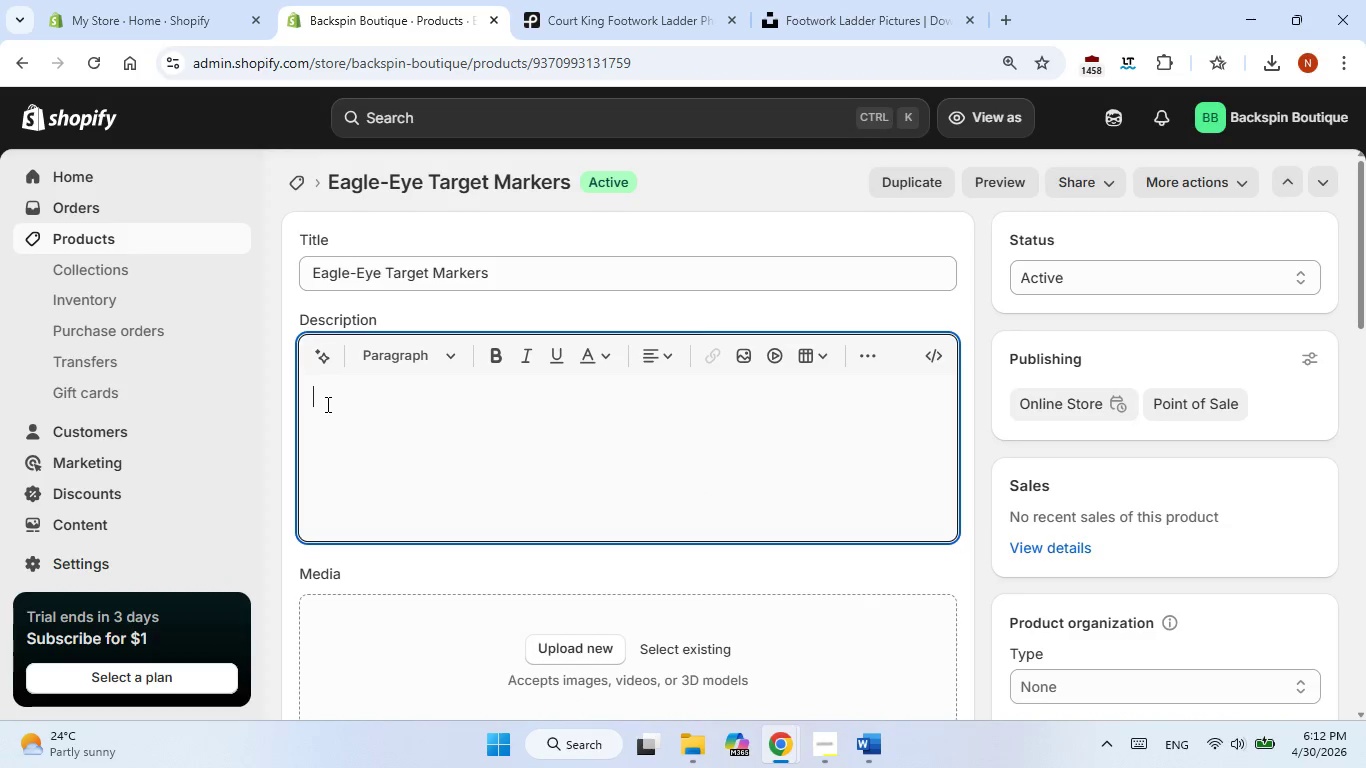 
right_click([323, 391])
 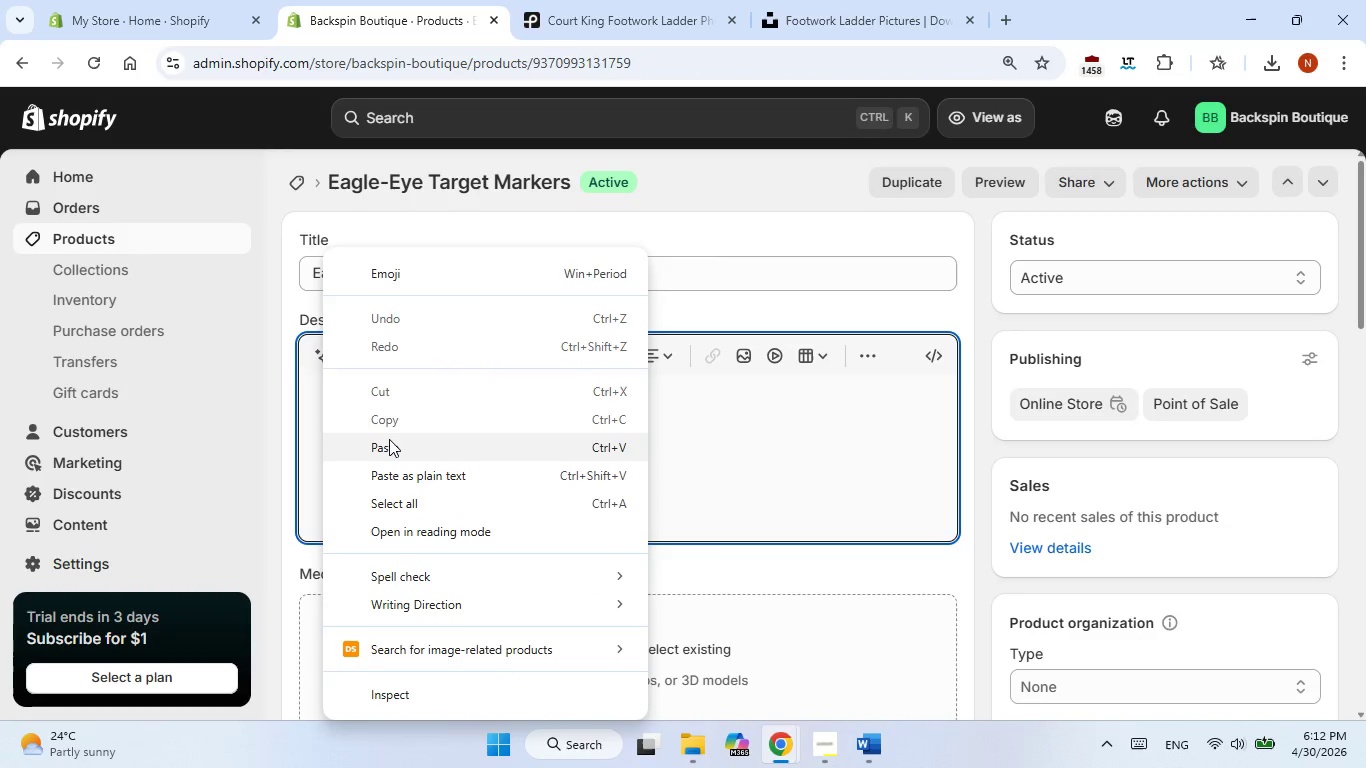 
left_click([389, 439])
 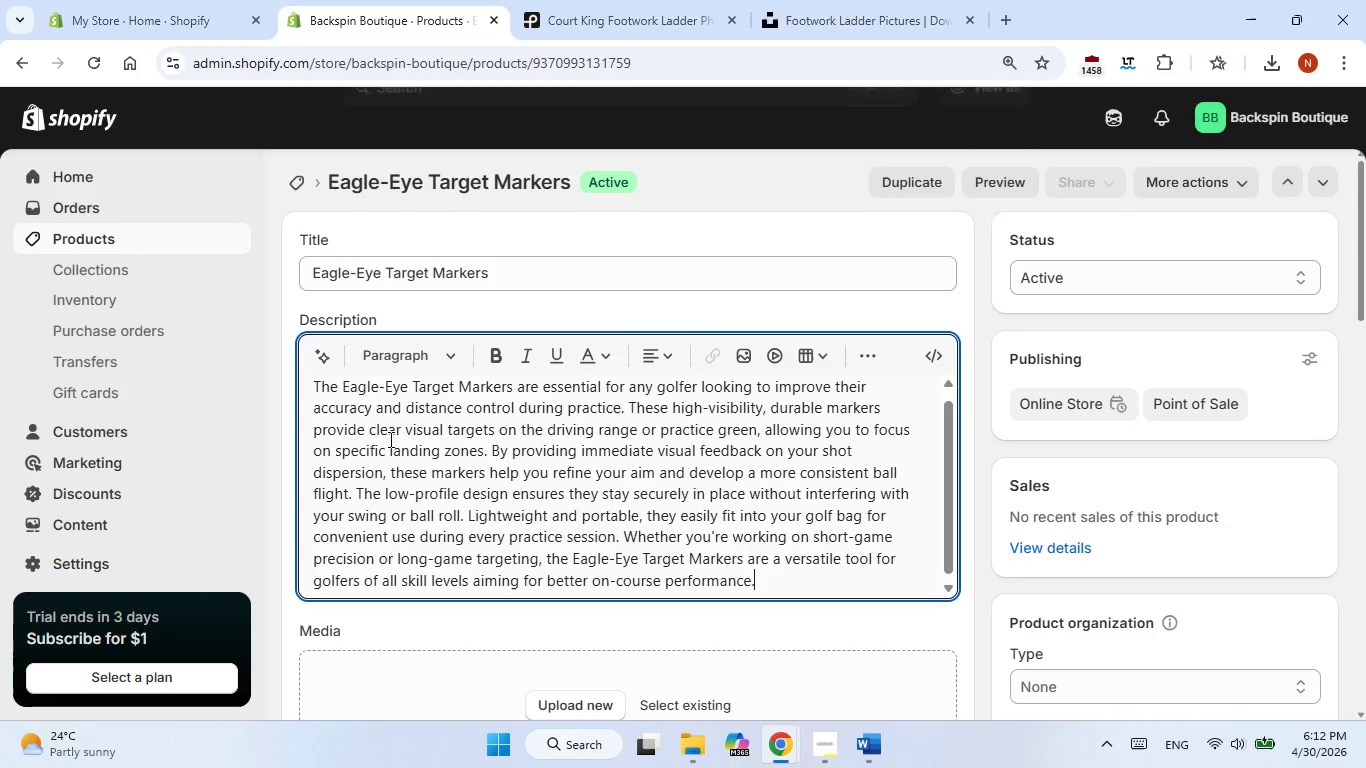 
scroll: coordinate [495, 493], scroll_direction: down, amount: 4.0
 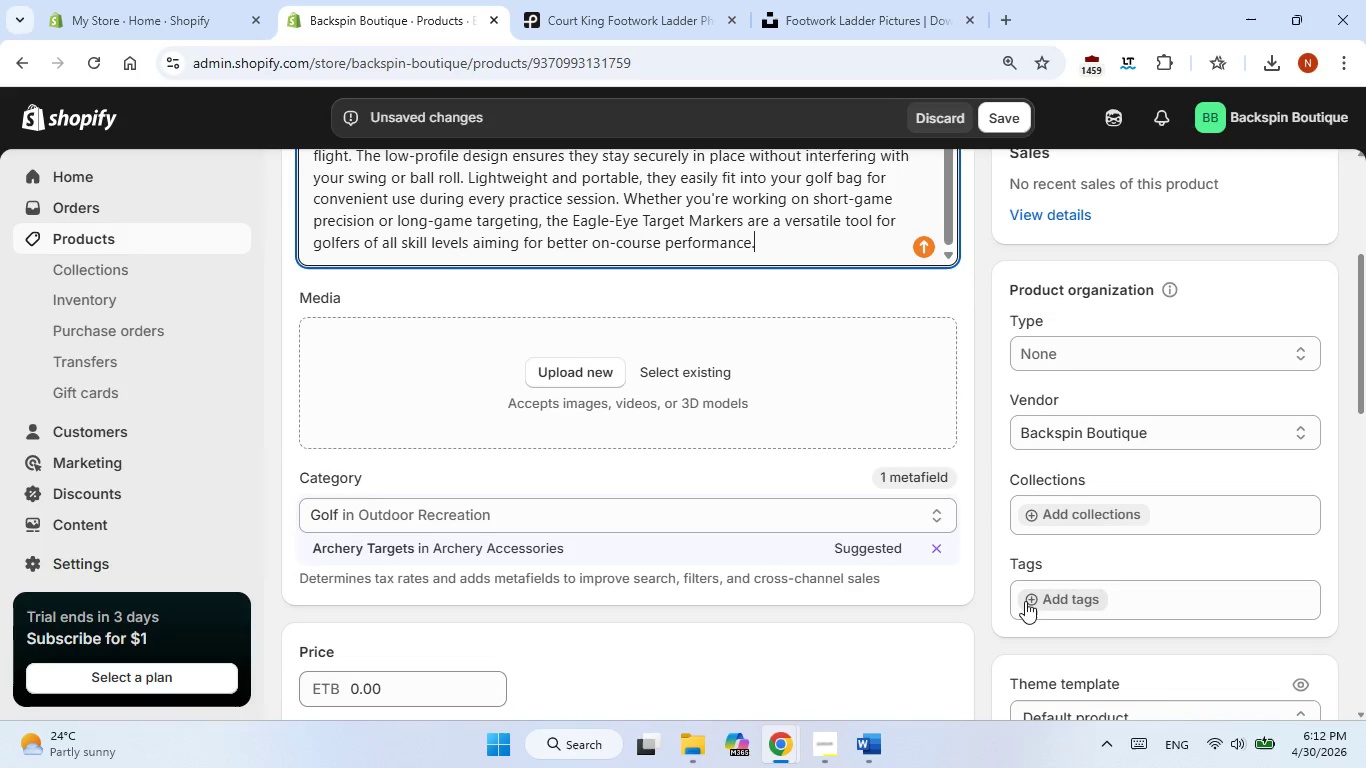 
wait(7.45)
 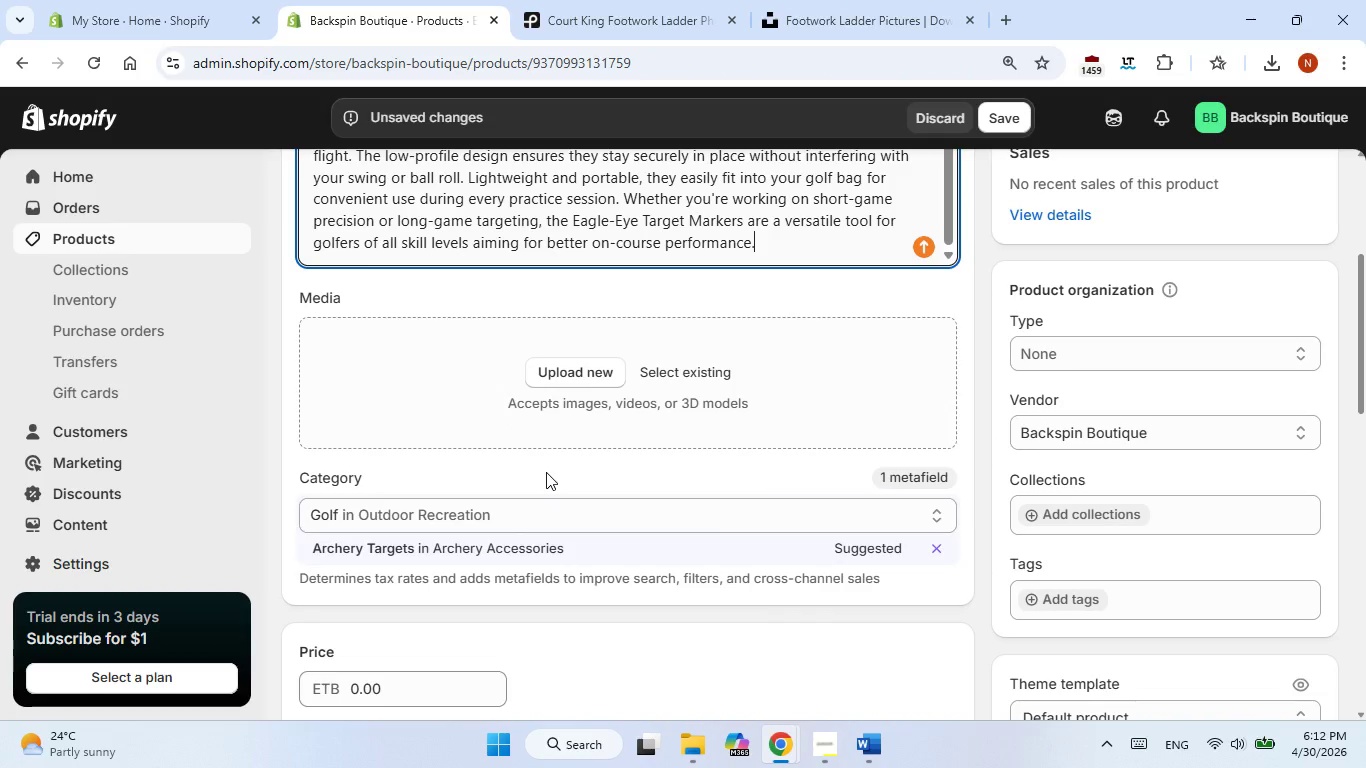 
left_click([884, 542])
 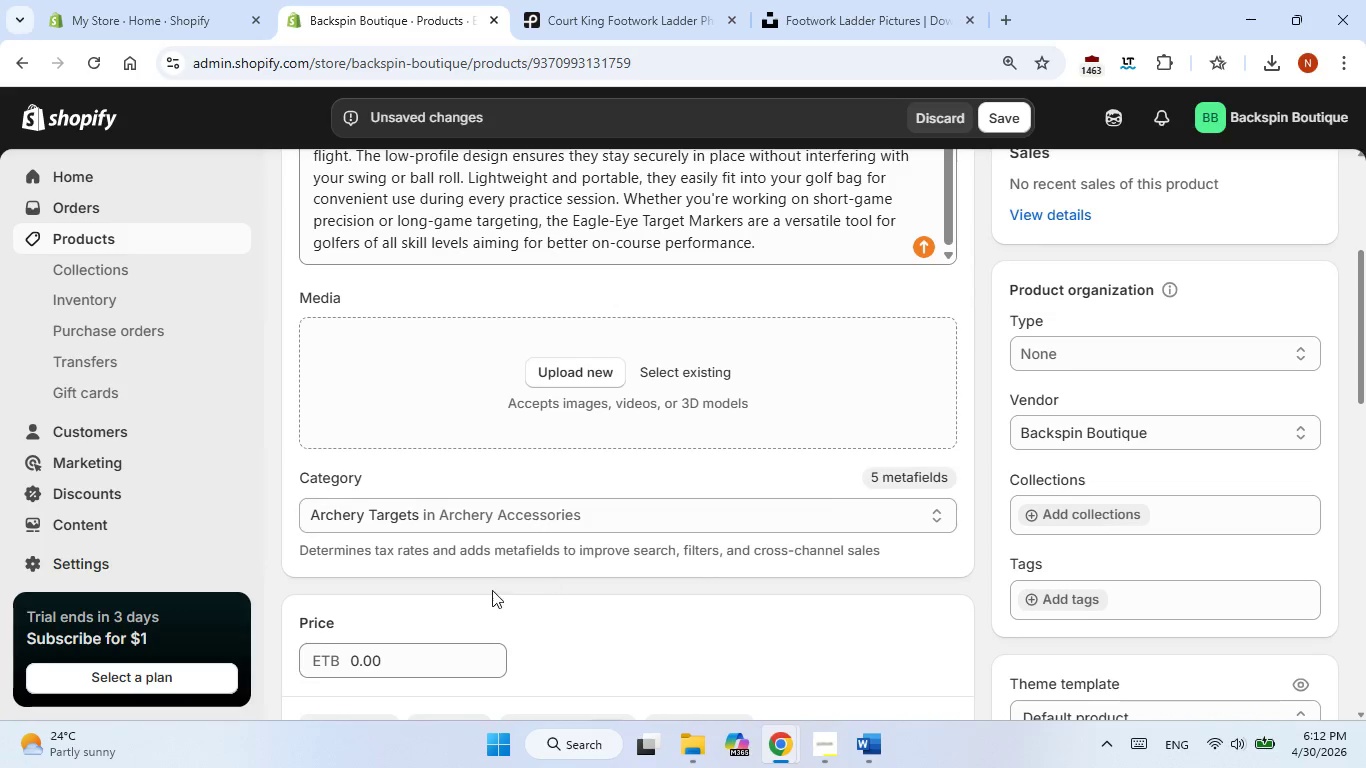 
left_click([415, 650])
 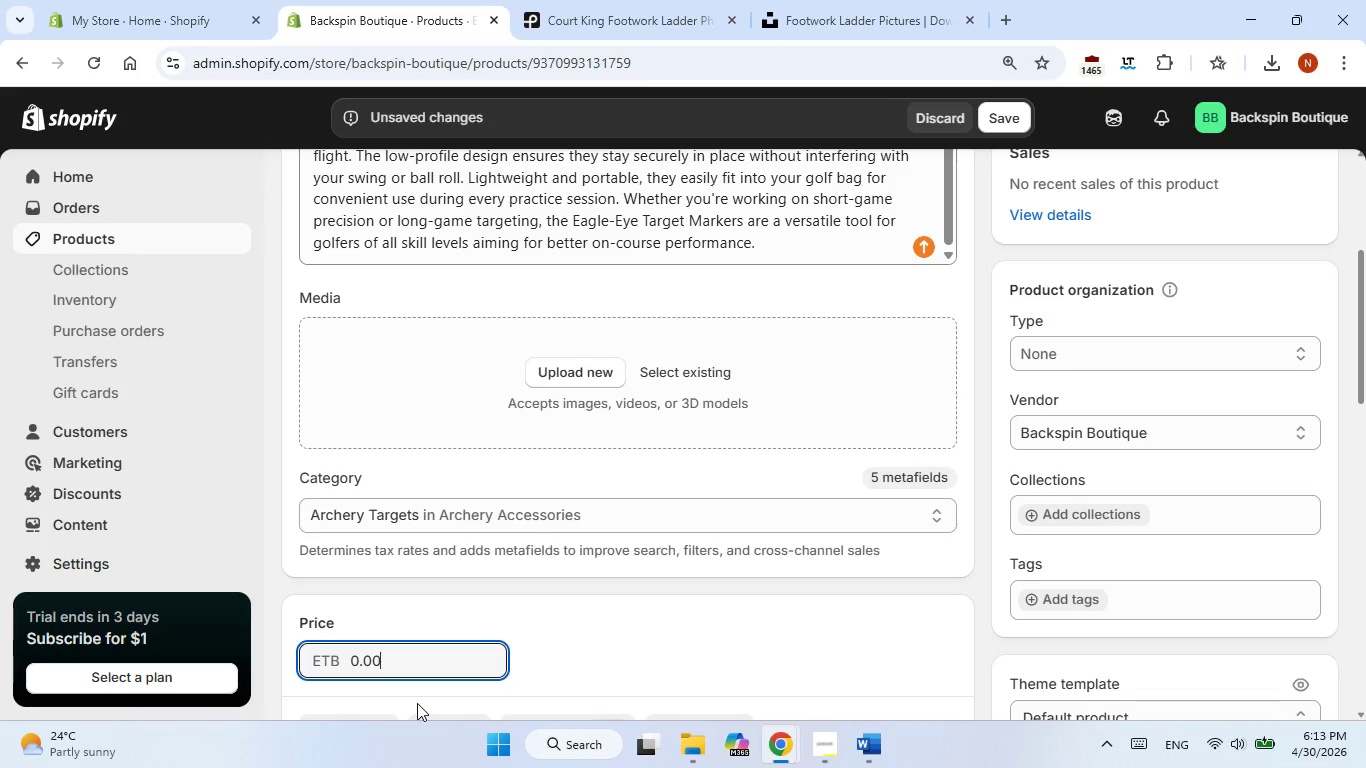 
wait(24.38)
 